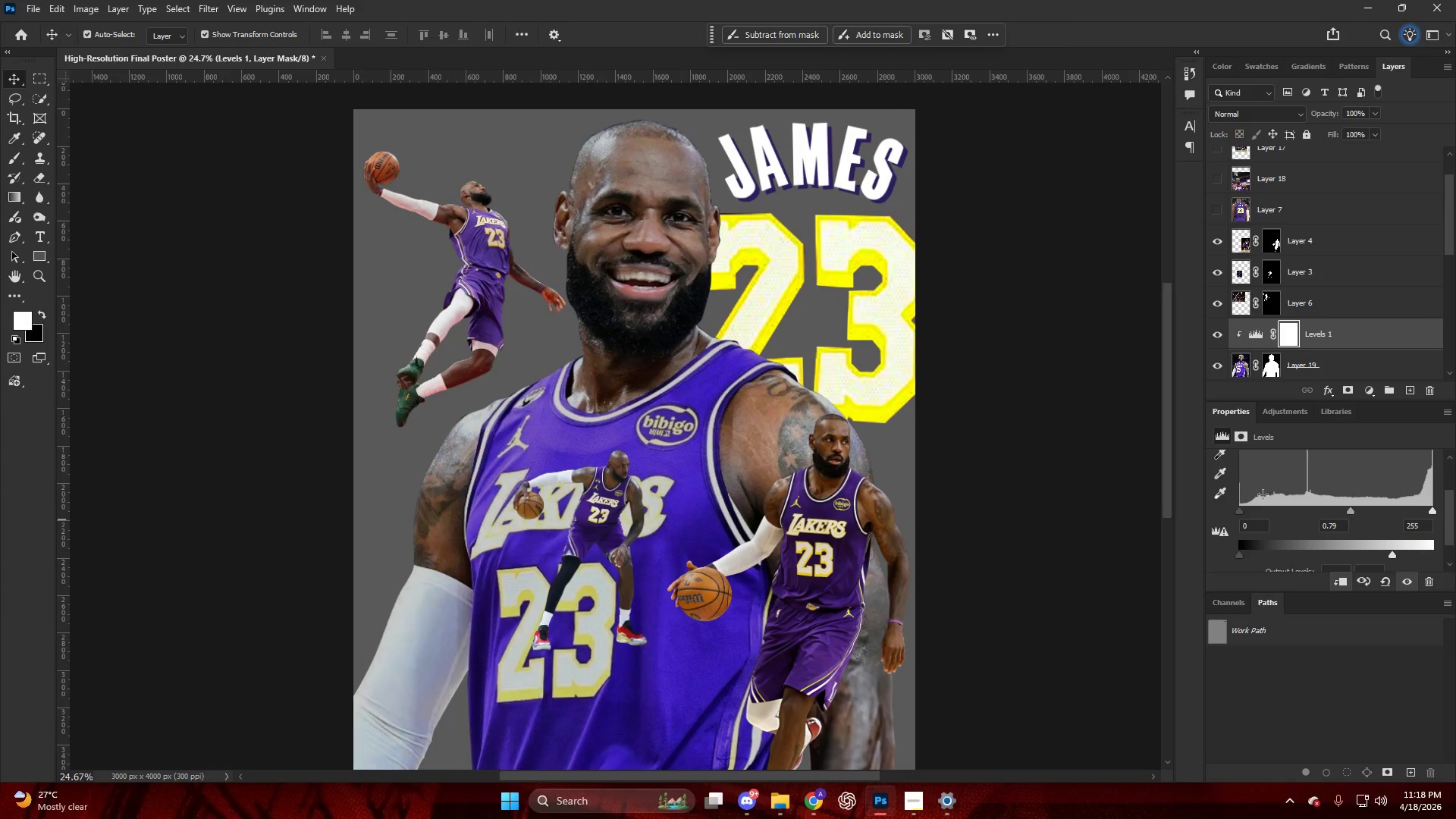 
key(Alt+AltLeft)
 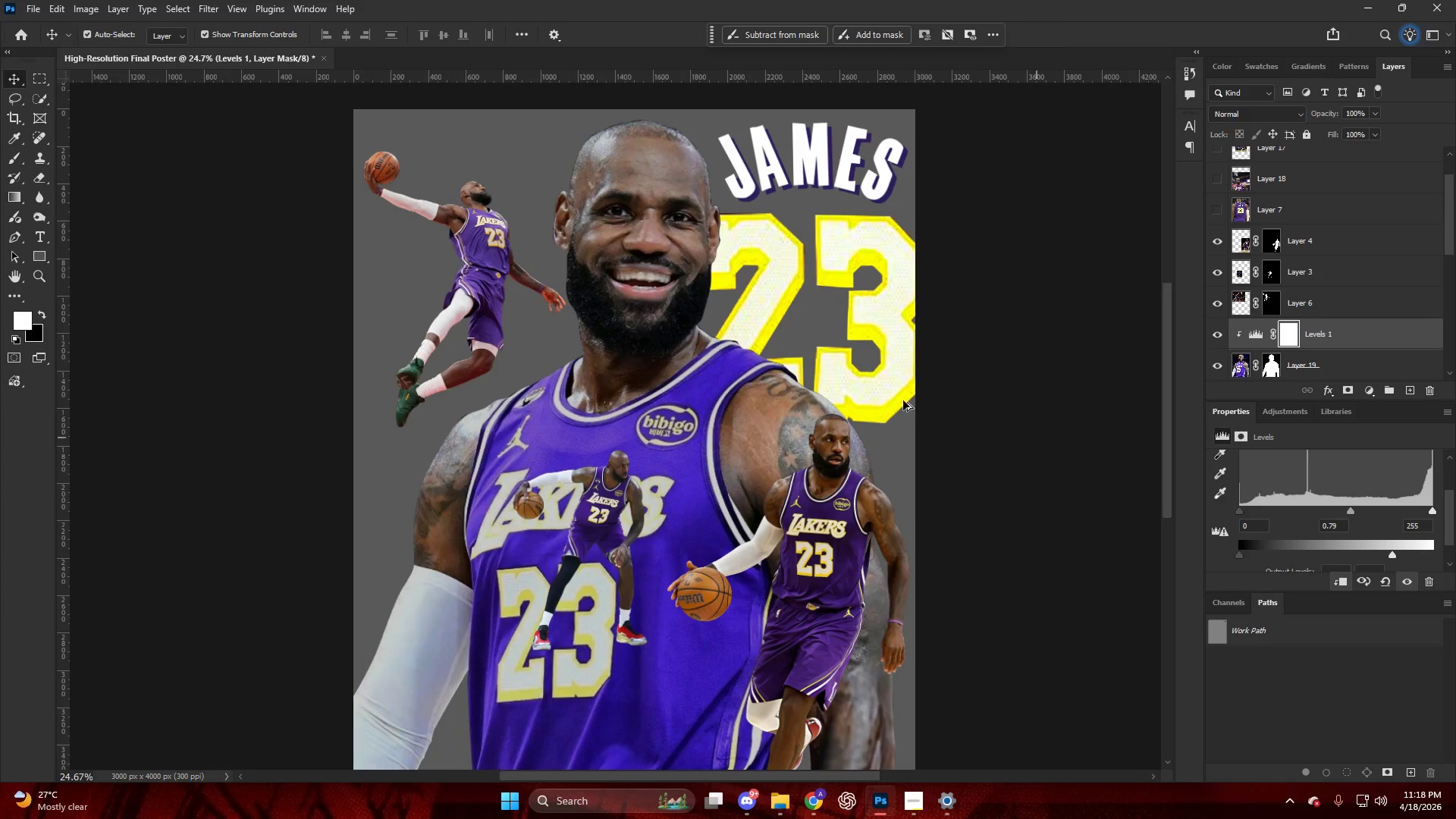 
hold_key(key=AltLeft, duration=0.38)
scroll: coordinate [877, 369], scroll_direction: down, amount: 1.0
 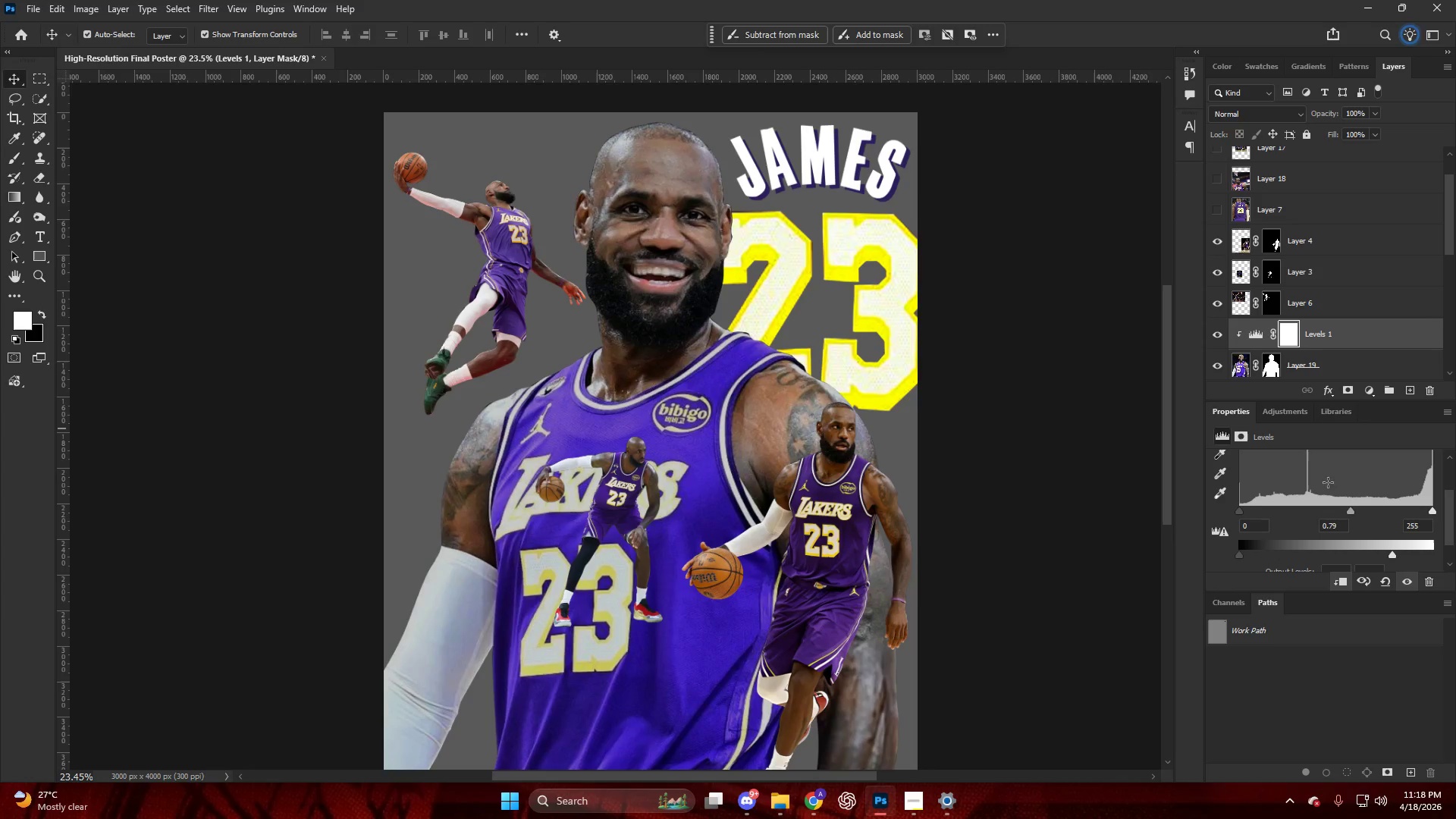 
key(Control+ControlLeft)
 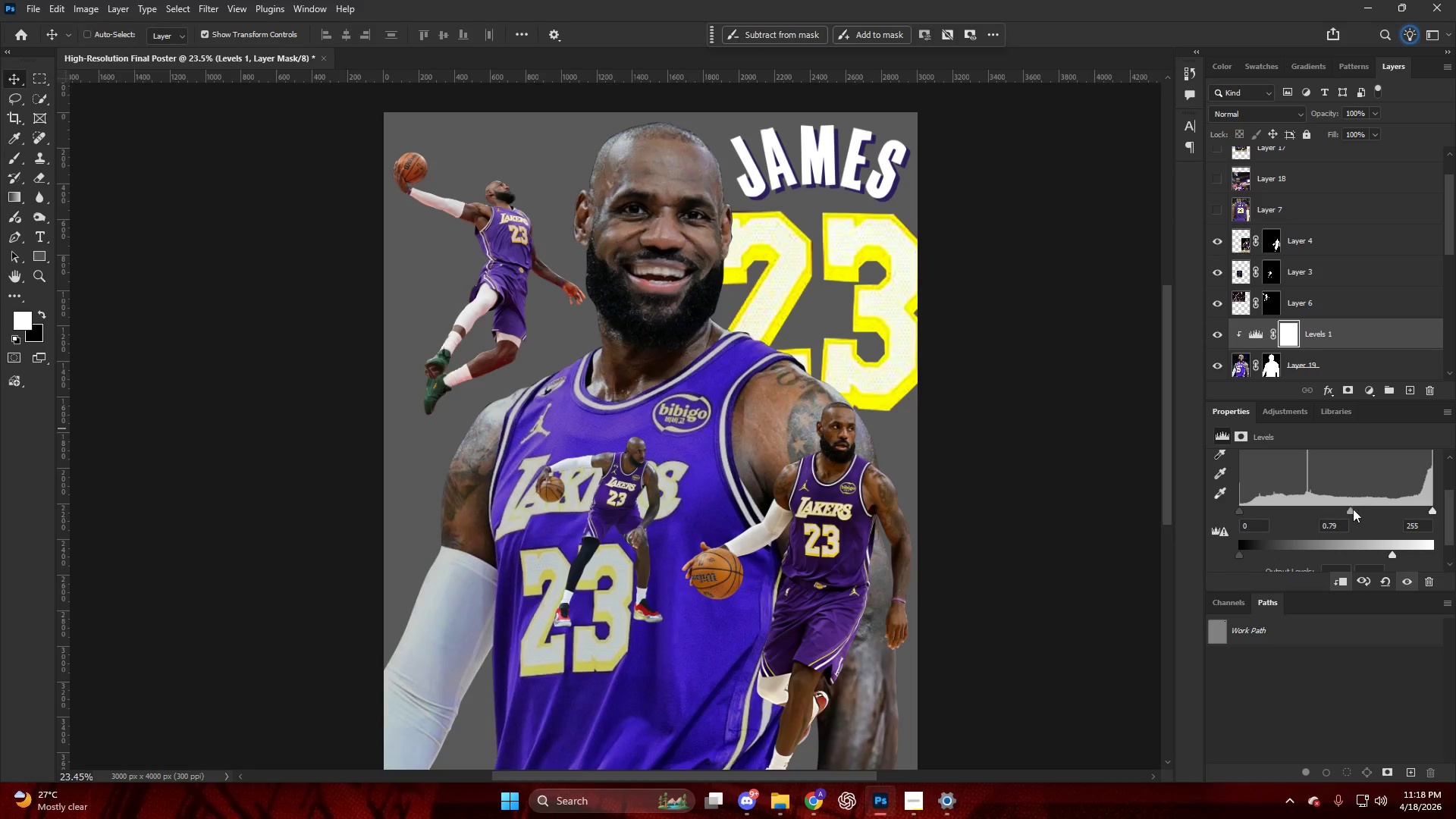 
key(Control+Z)
 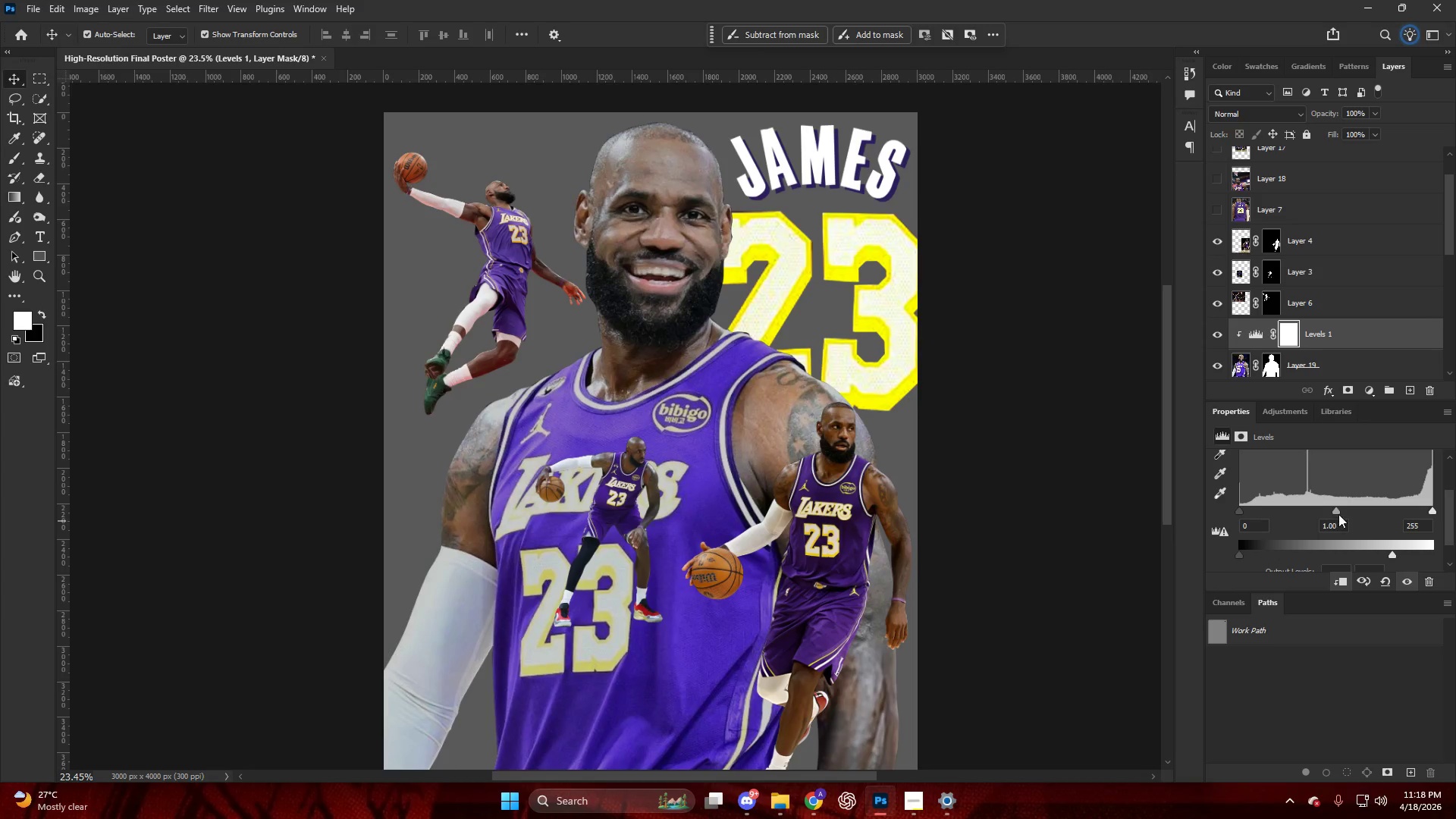 
left_click_drag(start_coordinate=[1337, 512], to_coordinate=[1342, 512])
 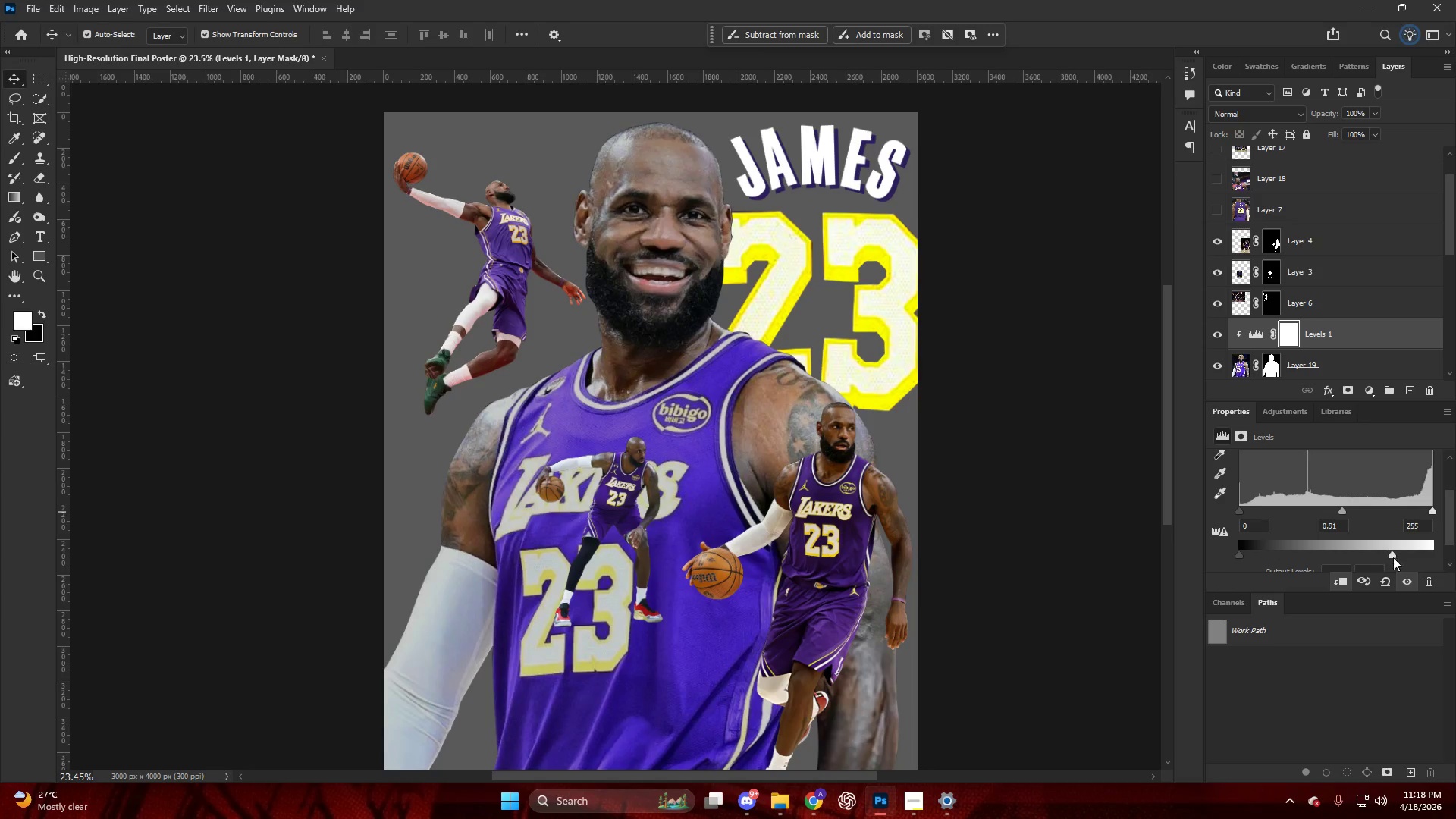 
left_click_drag(start_coordinate=[1392, 557], to_coordinate=[1404, 560])
 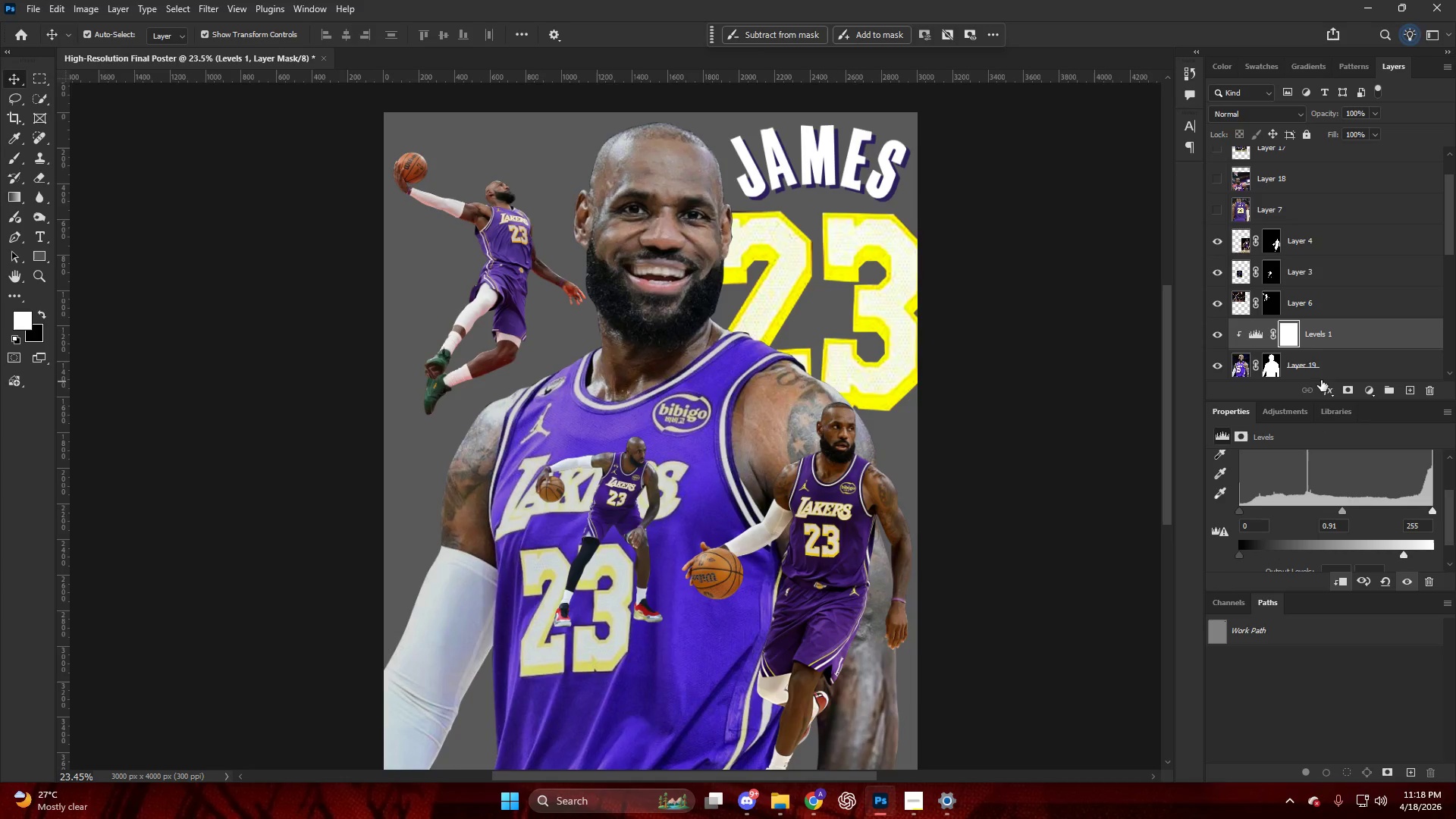 
left_click([1324, 364])
 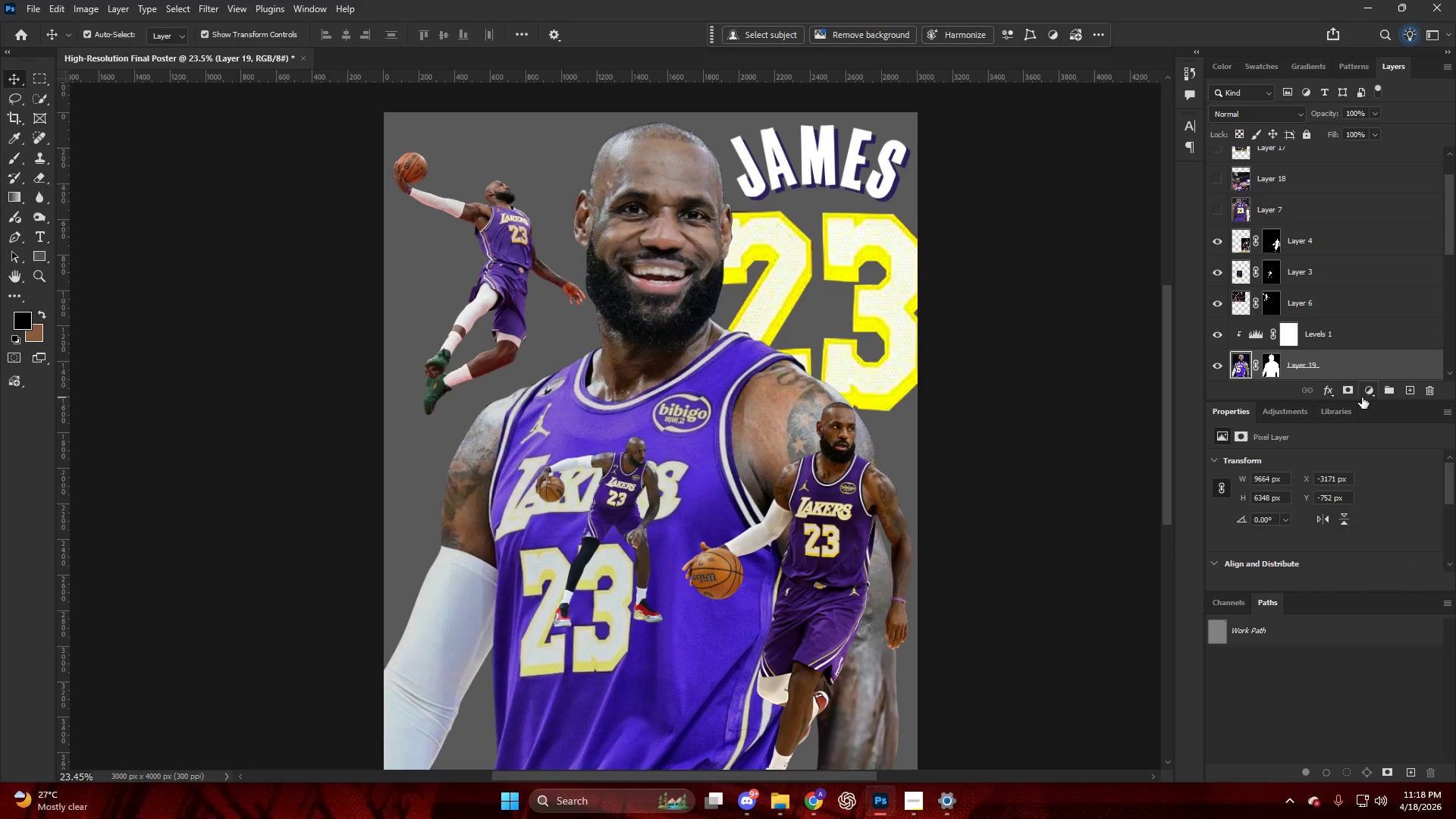 
left_click([1366, 394])
 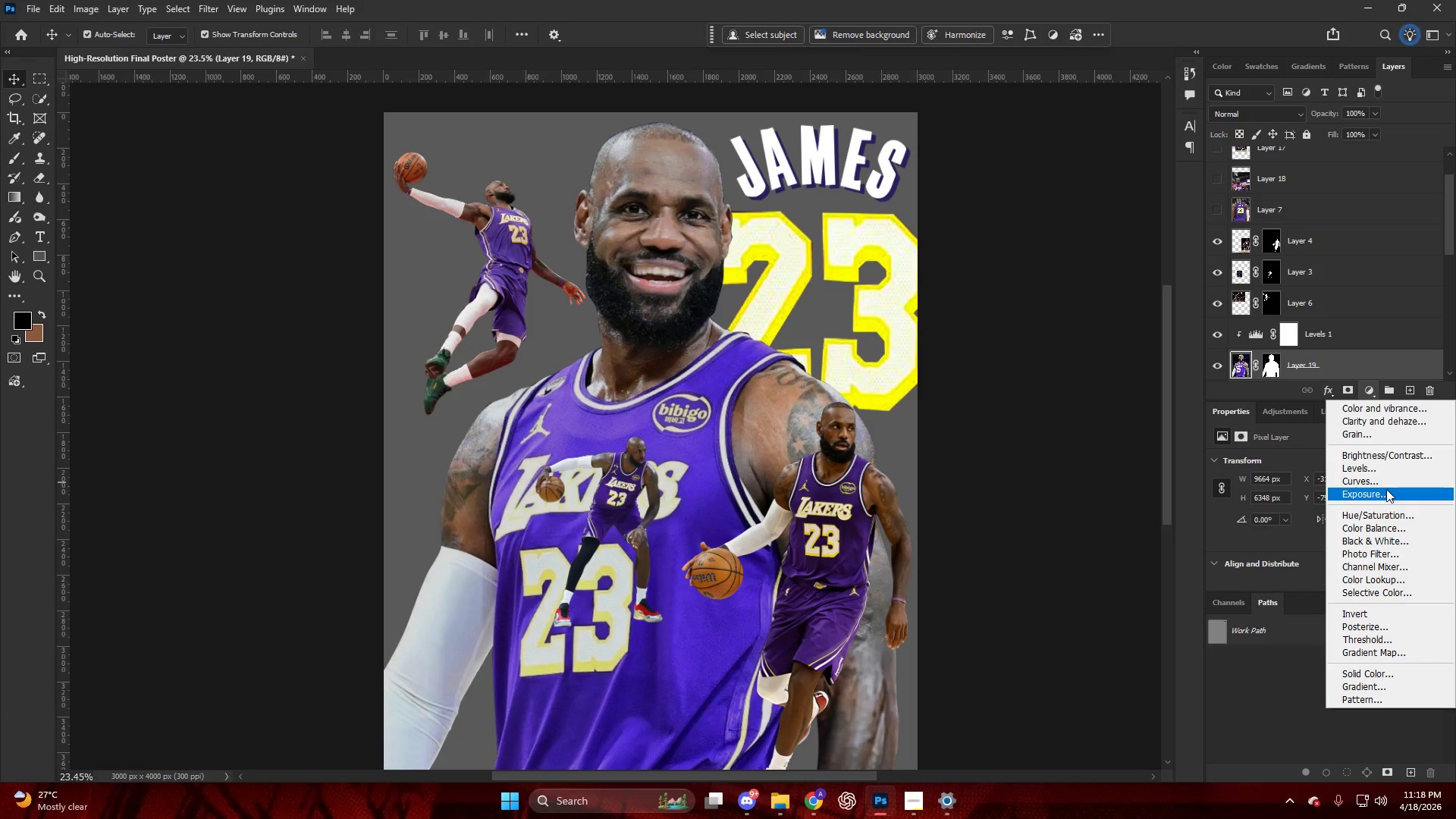 
wait(5.27)
 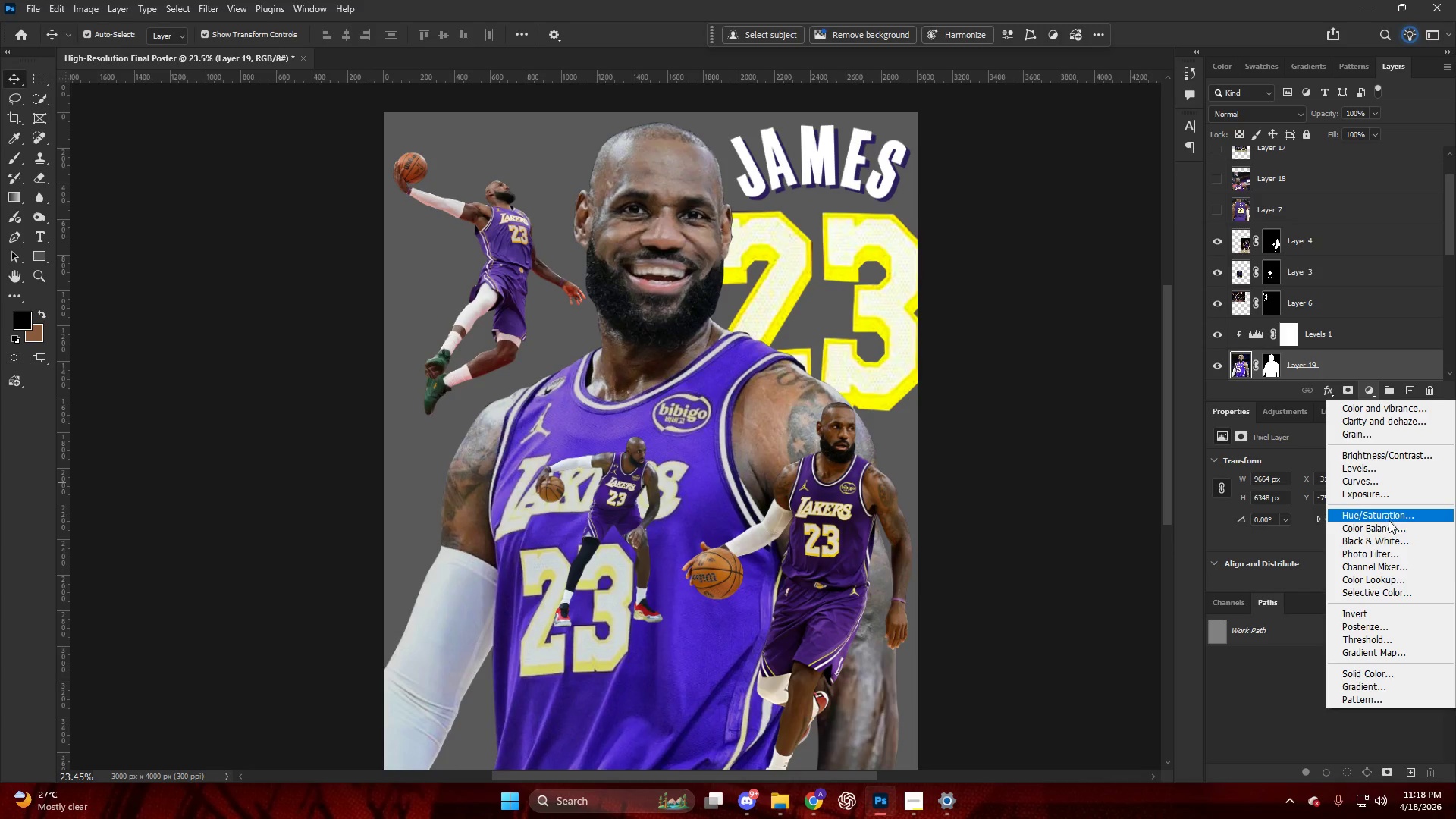 
left_click([1385, 482])
 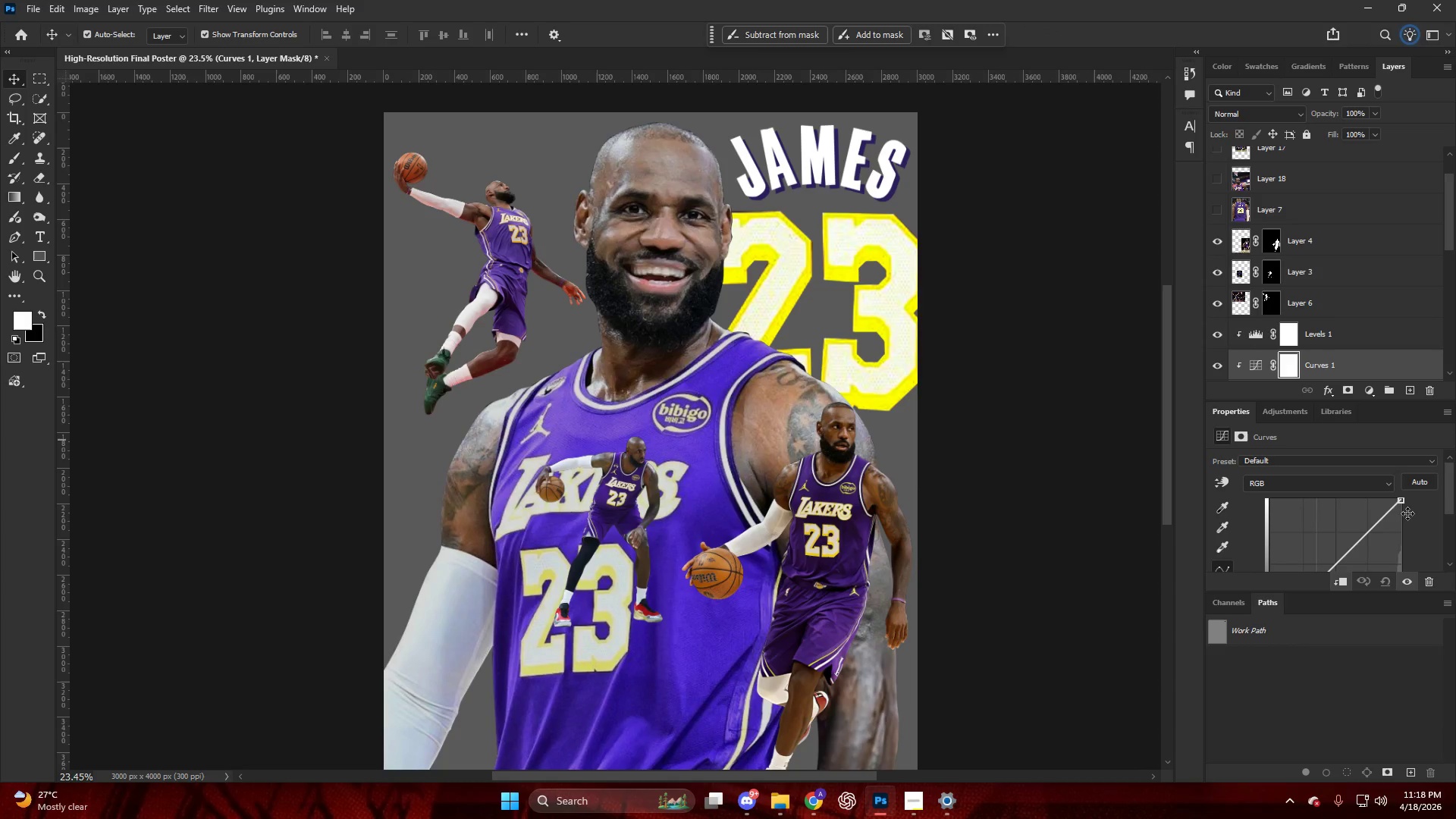 
left_click_drag(start_coordinate=[1401, 502], to_coordinate=[1414, 524])
 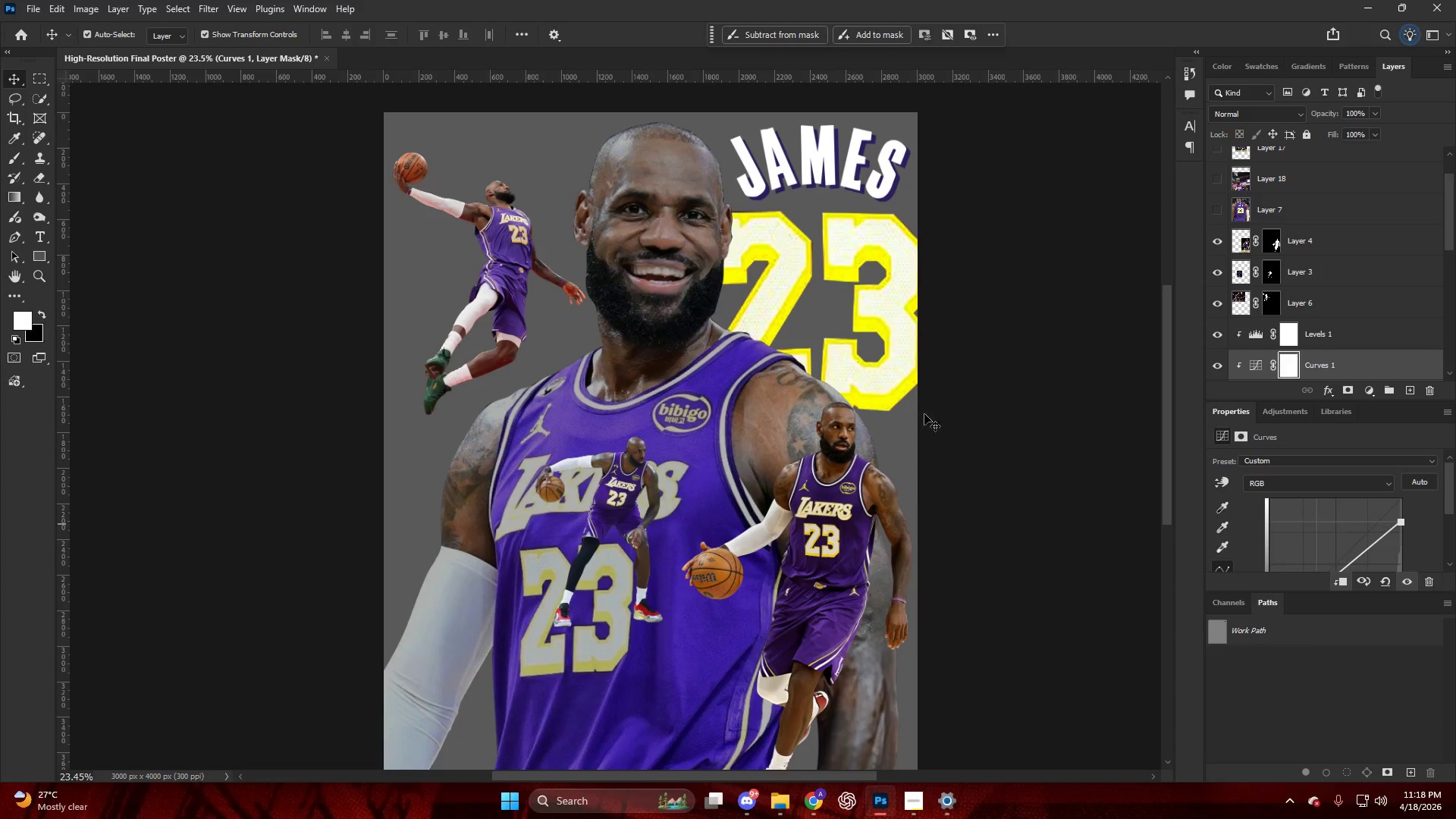 
key(Alt+AltLeft)
 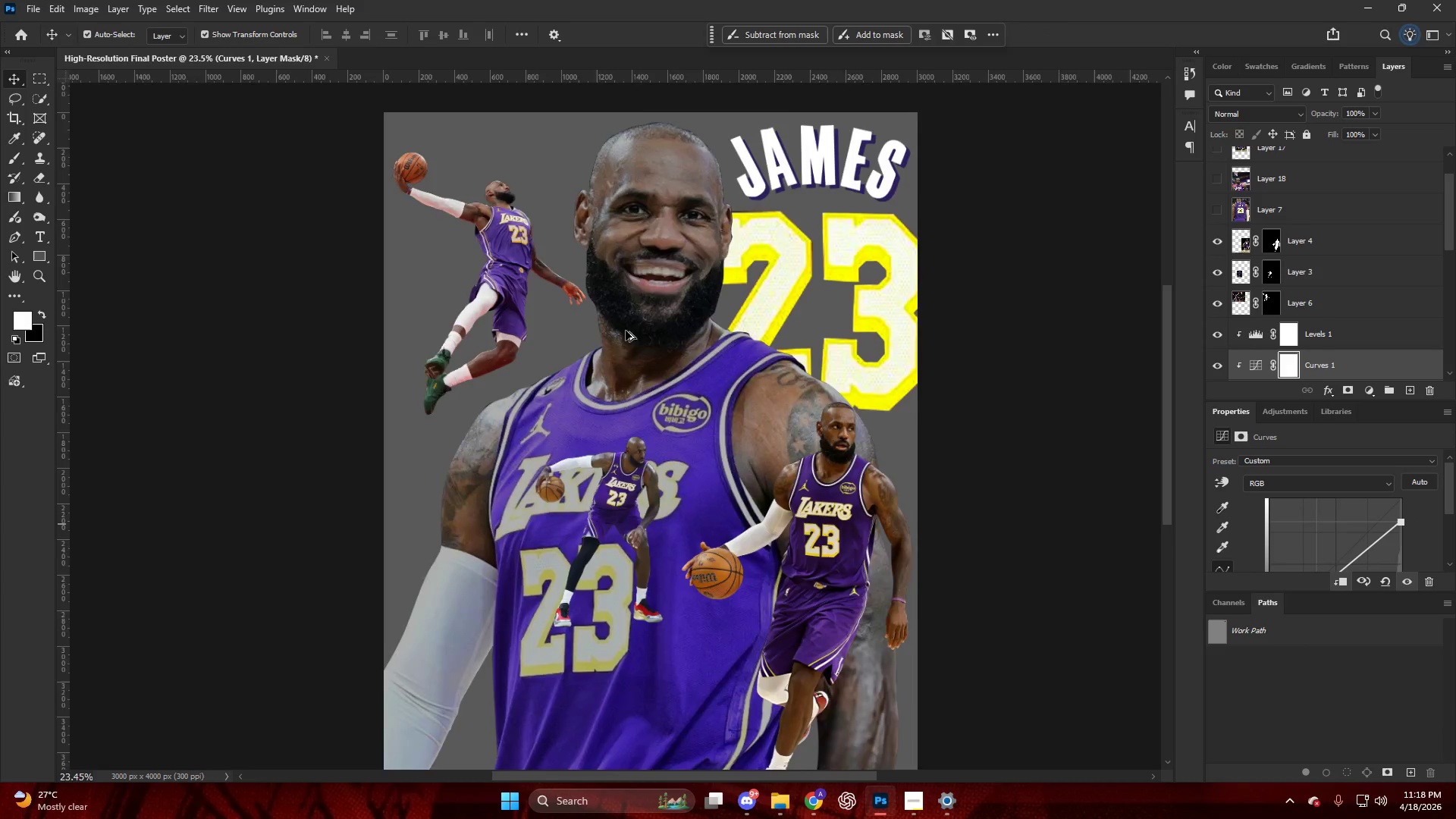 
hold_key(key=AltLeft, duration=0.53)
scroll: coordinate [629, 320], scroll_direction: down, amount: 2.0
 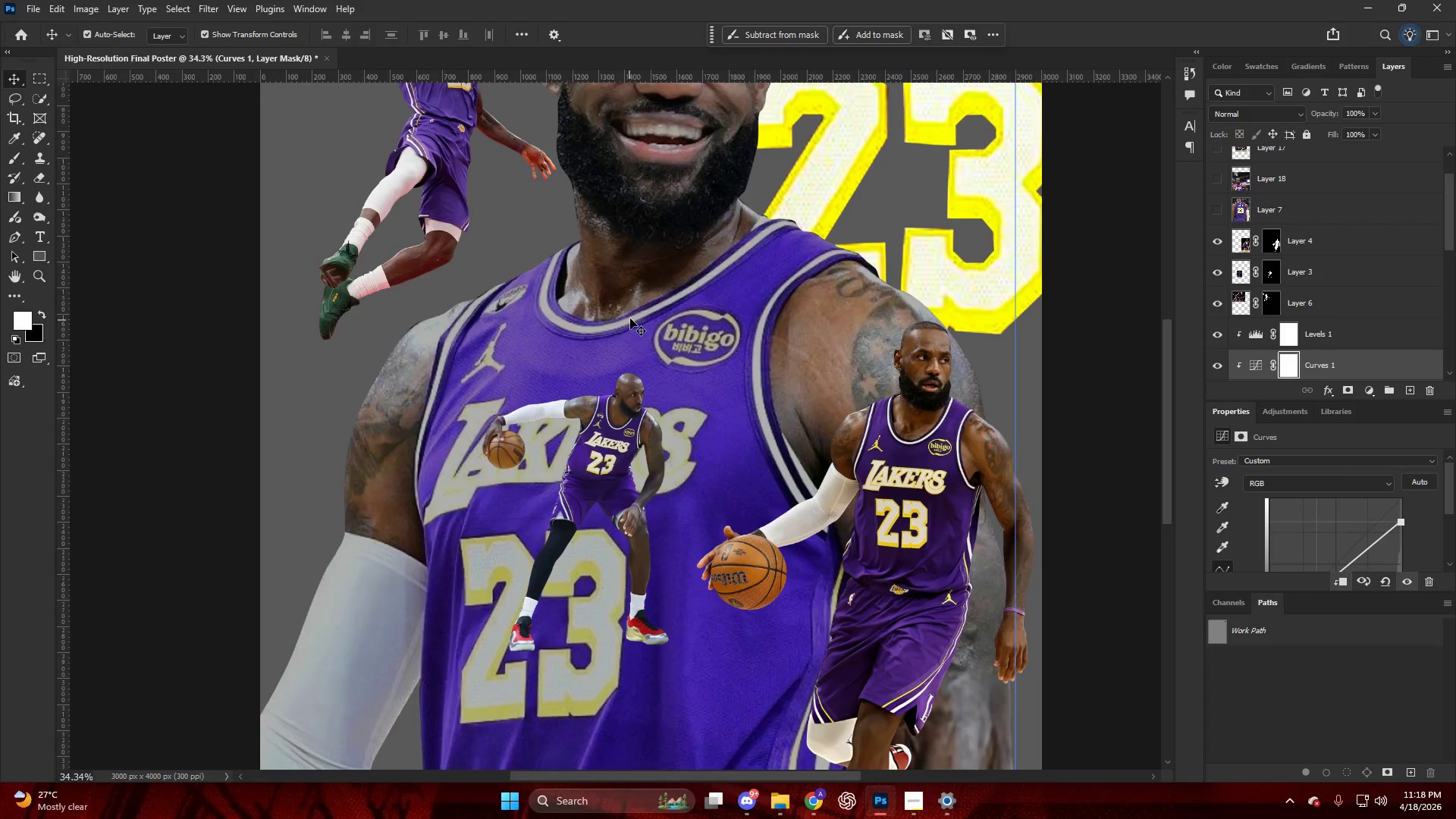 
left_click([1254, 336])
 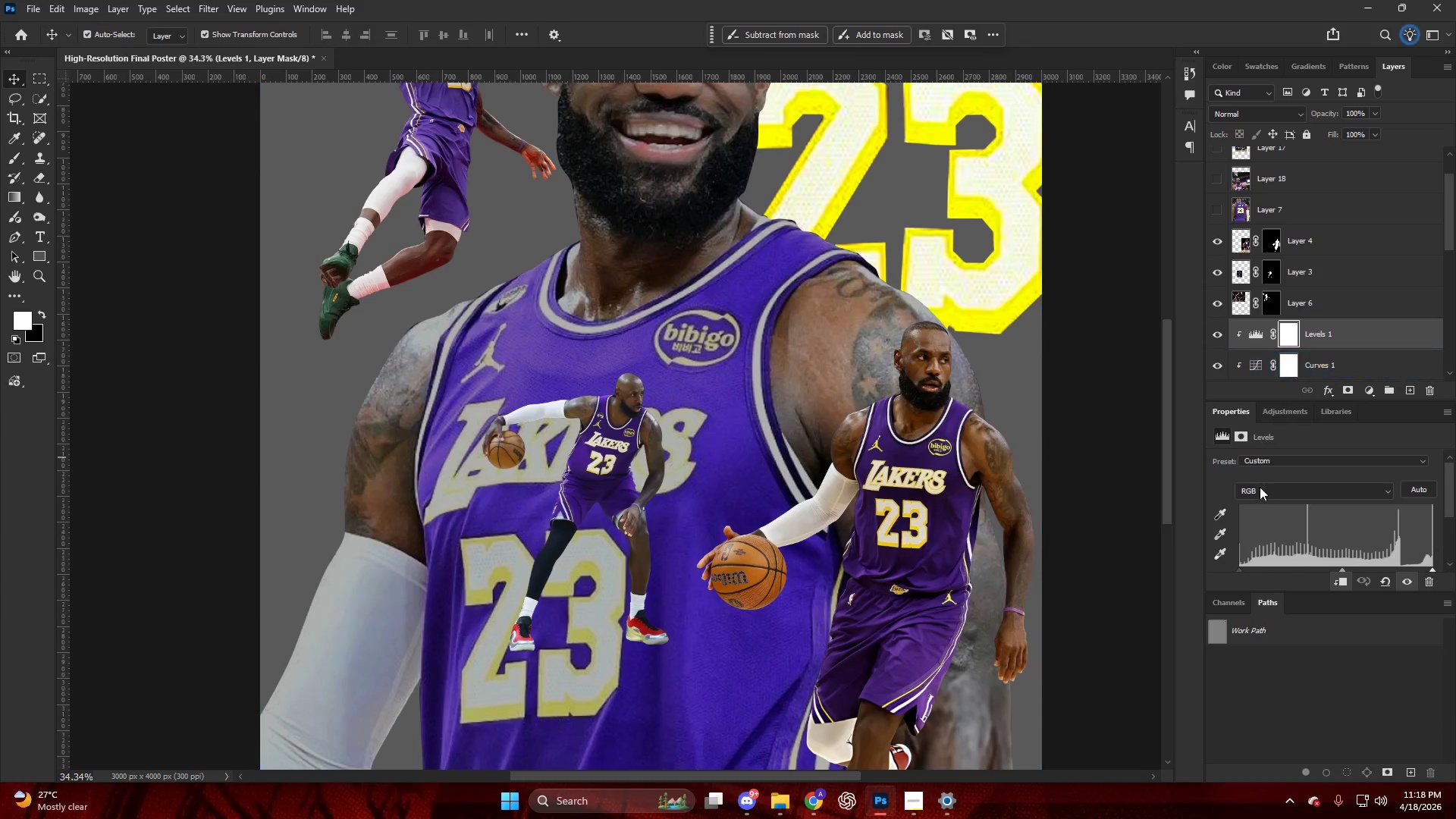 
scroll: coordinate [1260, 493], scroll_direction: down, amount: 8.0
 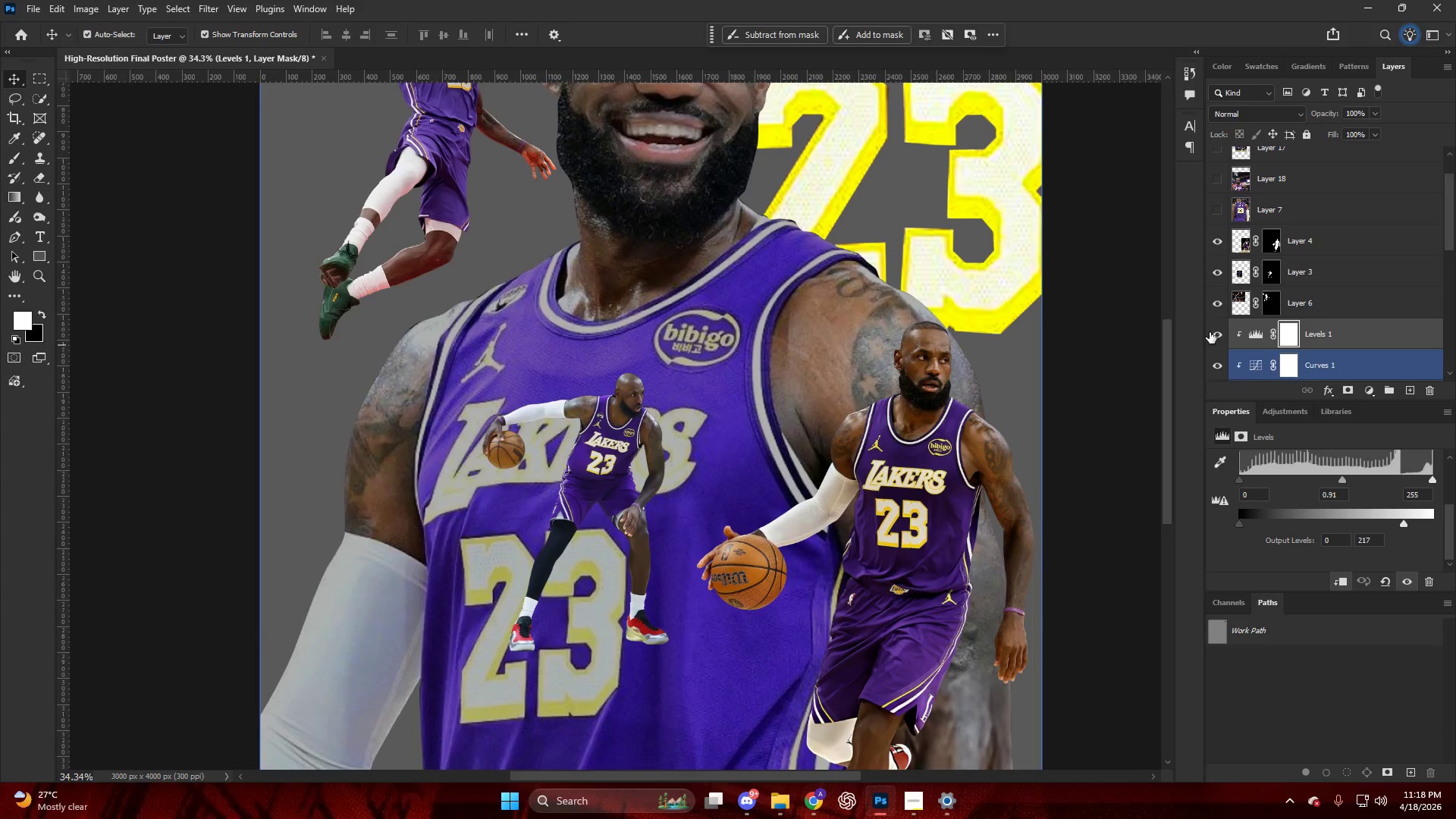 
left_click([1219, 344])
 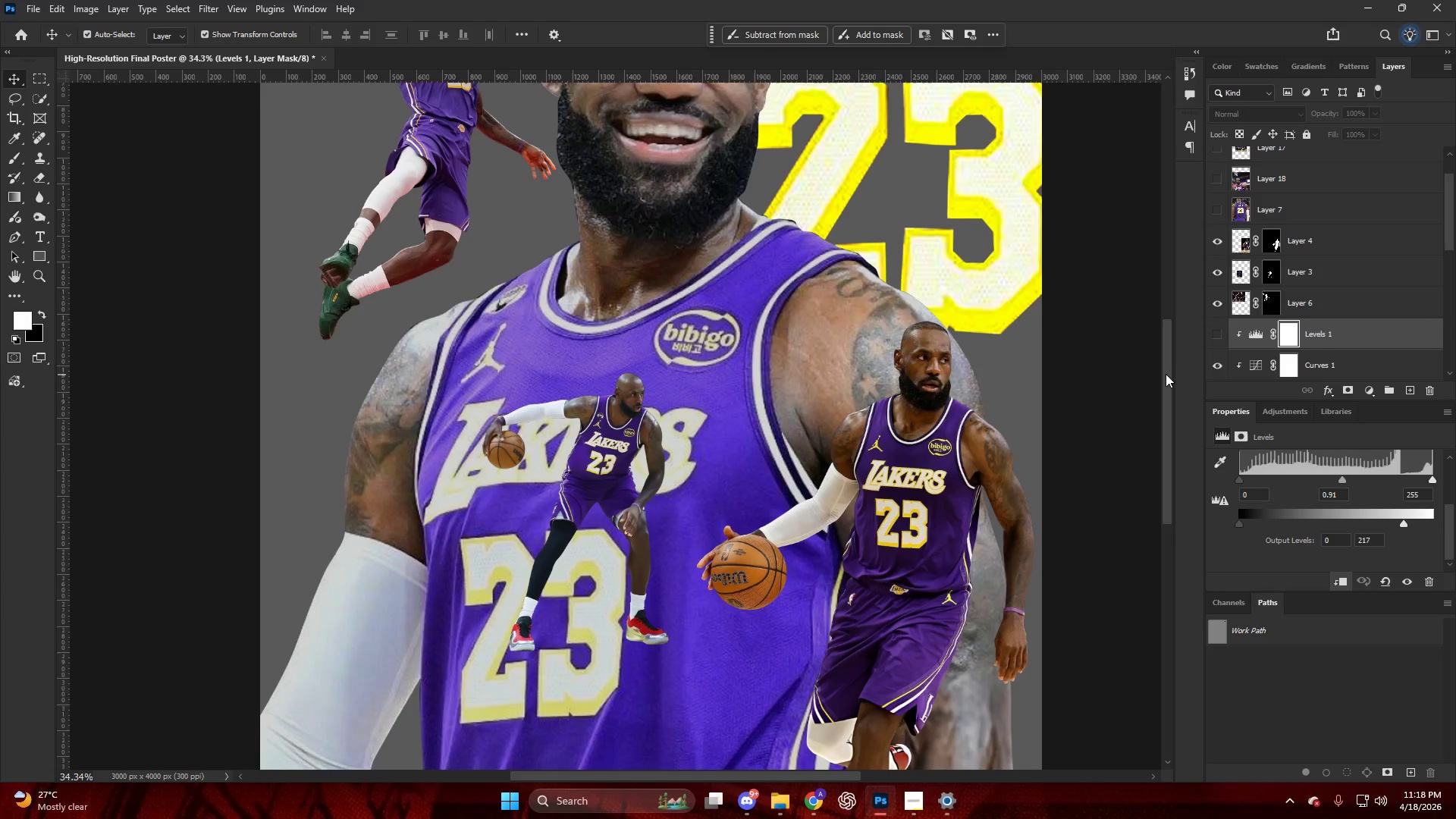 
left_click([1223, 364])
 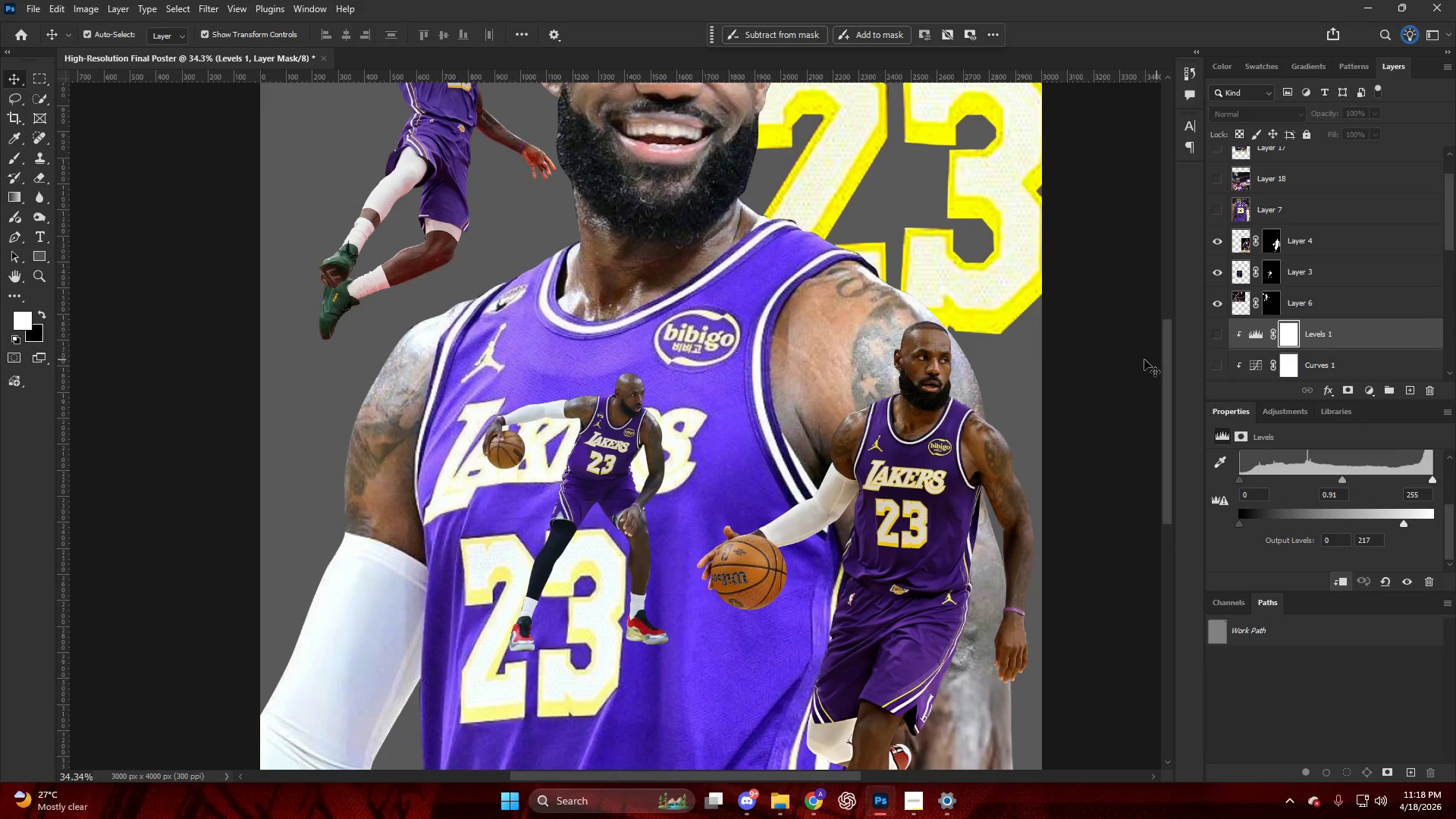 
hold_key(key=AltLeft, duration=0.31)
scroll: coordinate [700, 350], scroll_direction: down, amount: 6.0
 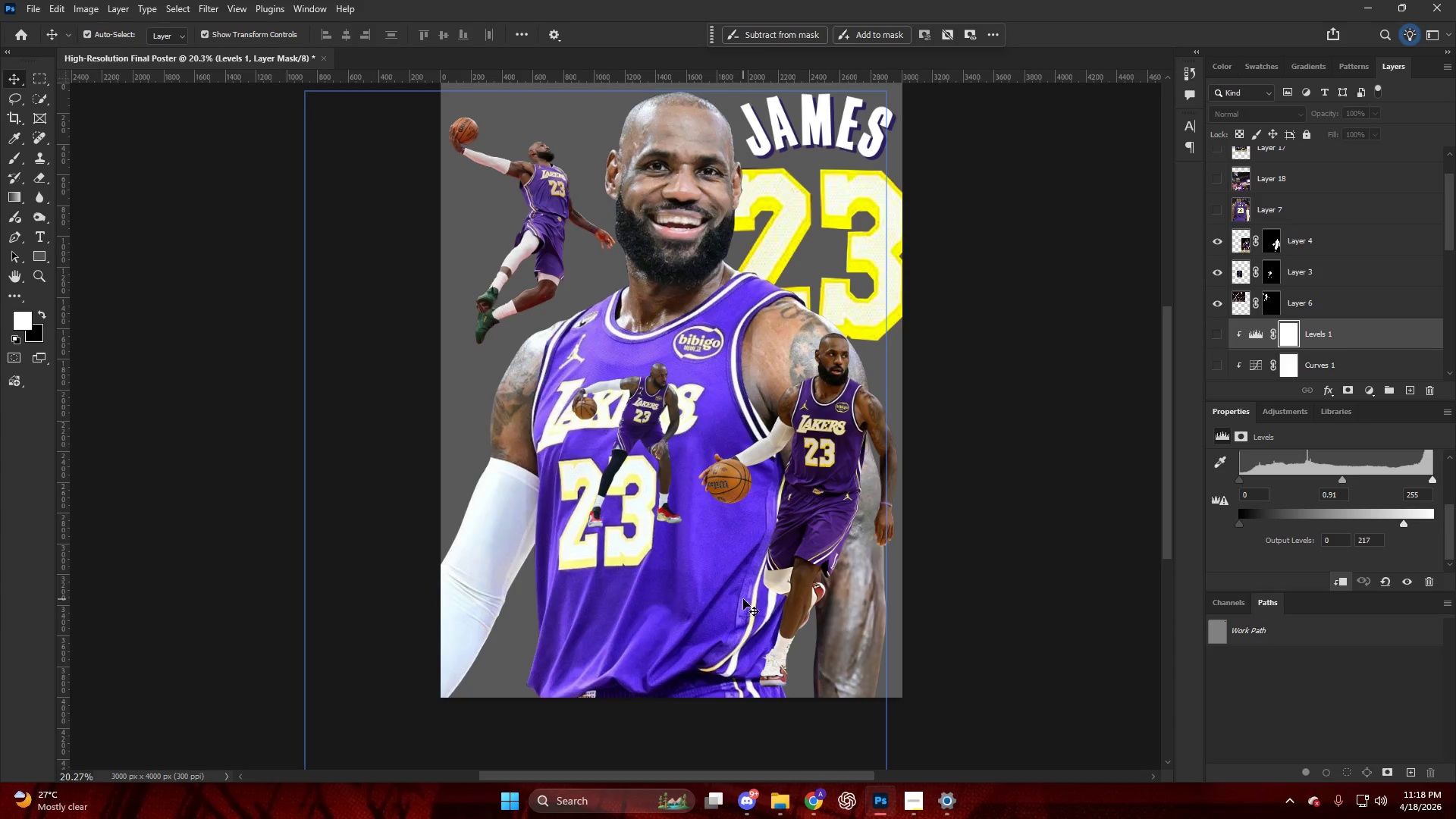 
left_click([814, 802])
 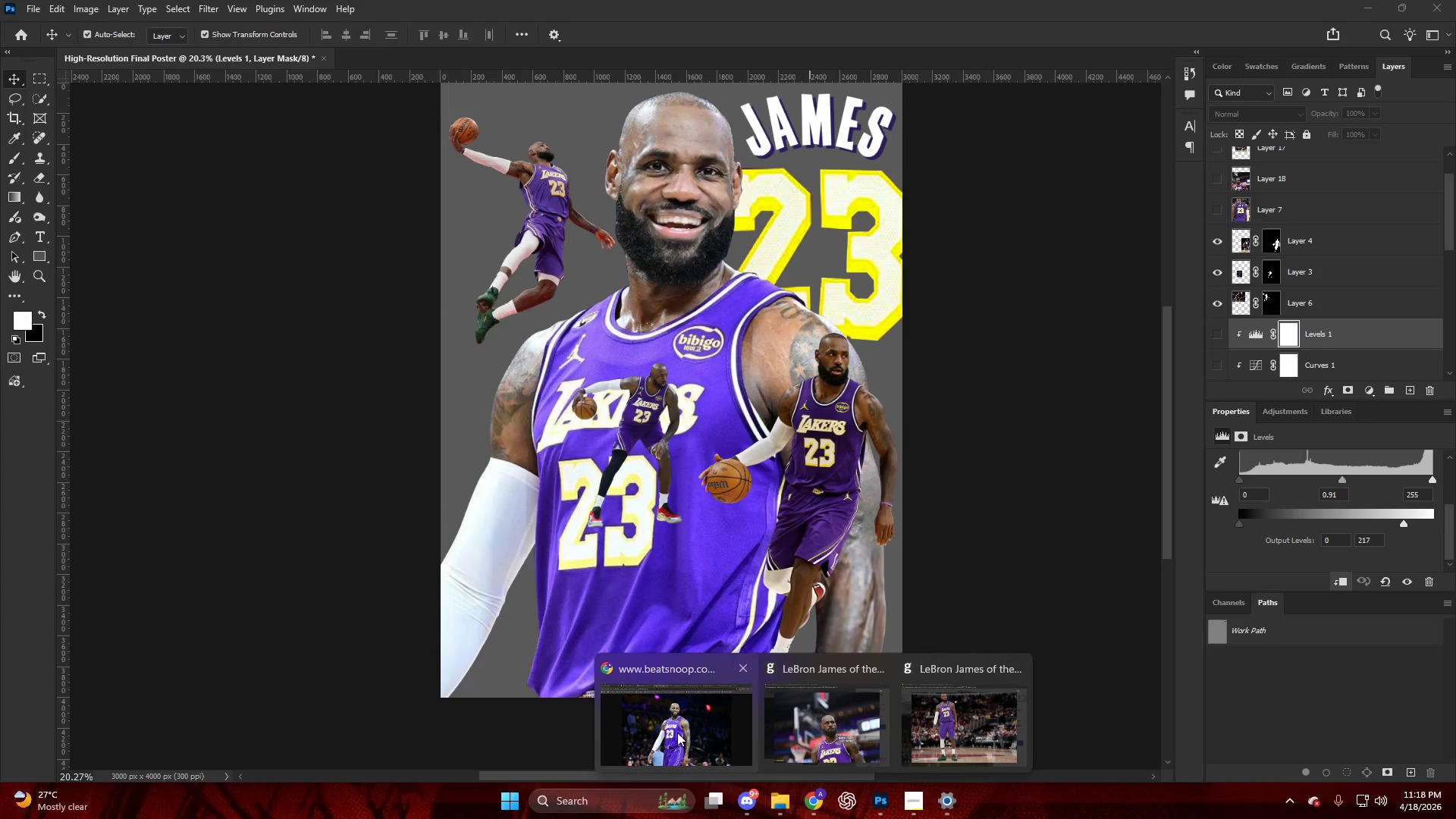 
left_click_drag(start_coordinate=[225, 0], to_coordinate=[229, 0])
 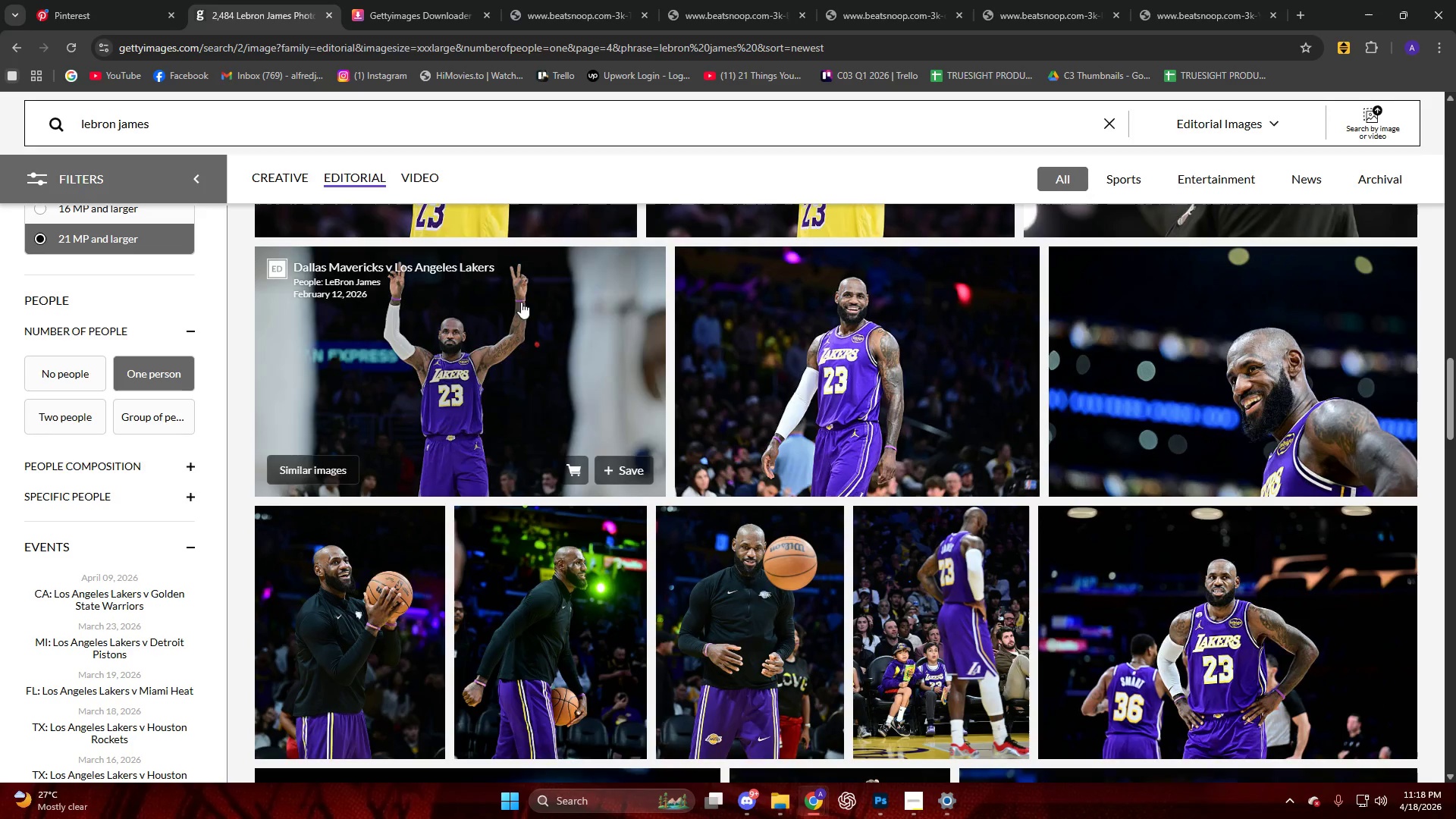 
scroll: coordinate [611, 336], scroll_direction: down, amount: 7.0
 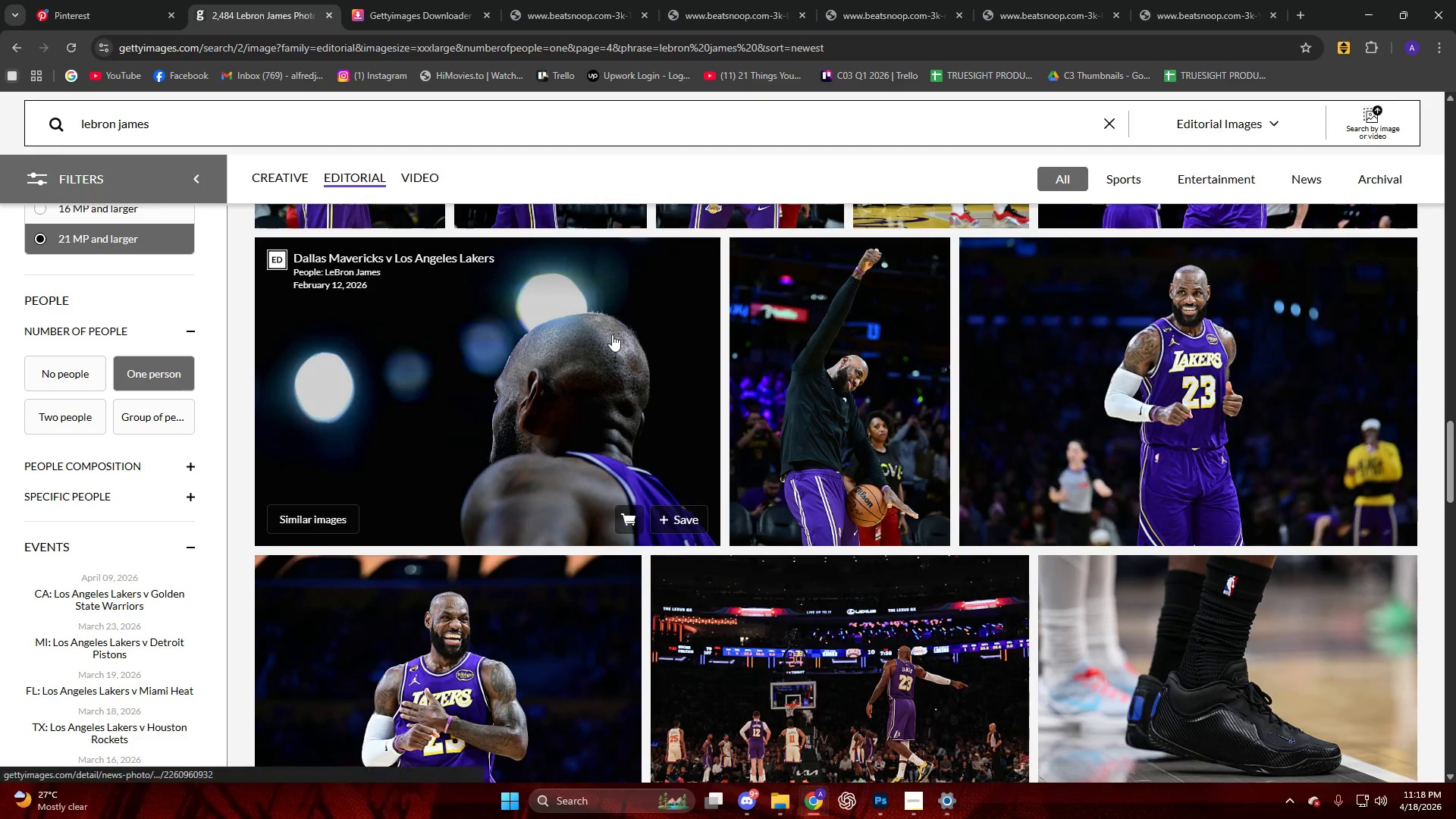 
scroll: coordinate [612, 334], scroll_direction: up, amount: 2.0
 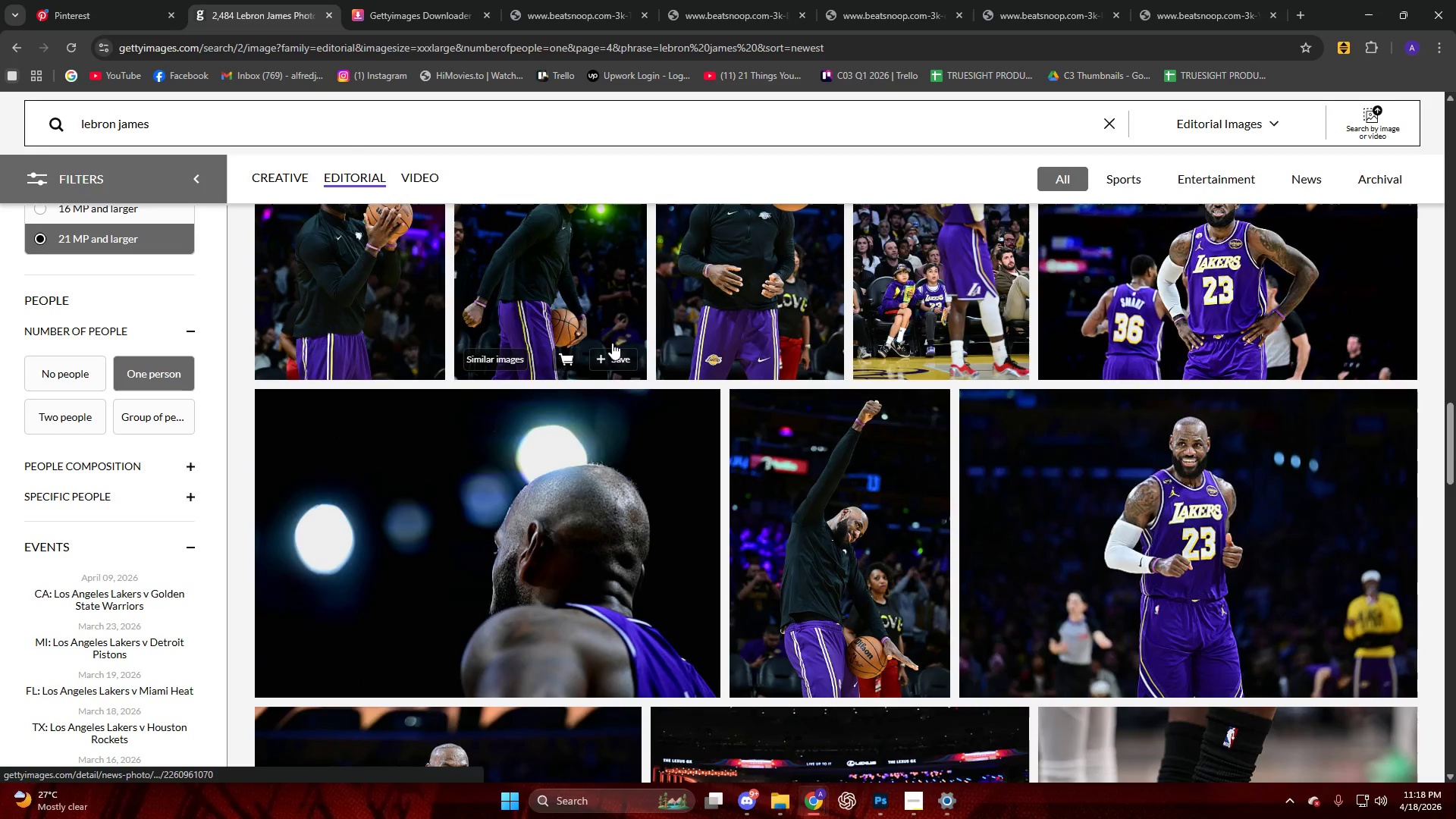 
scroll: coordinate [668, 345], scroll_direction: down, amount: 24.0
 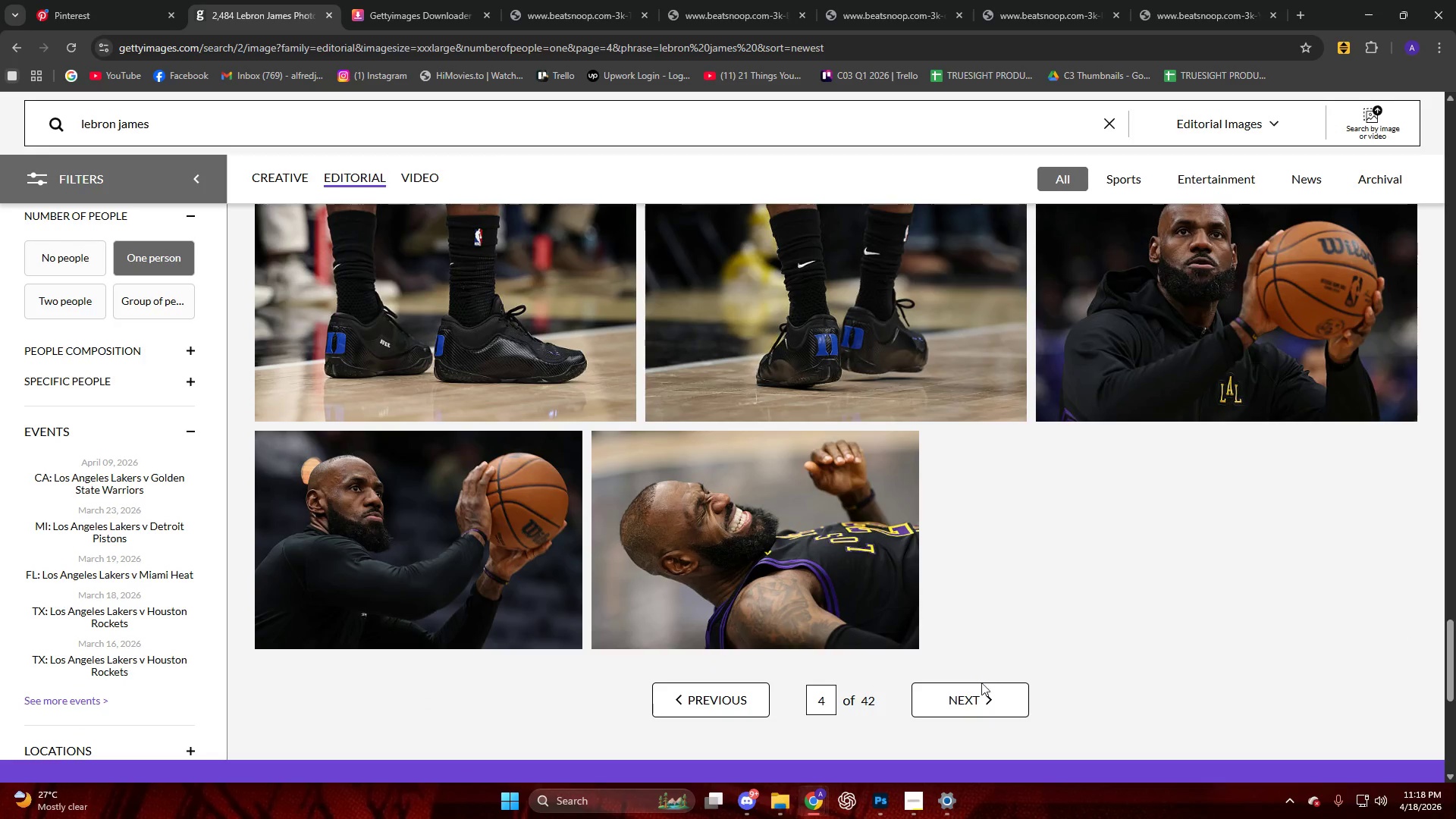 
left_click([987, 698])
 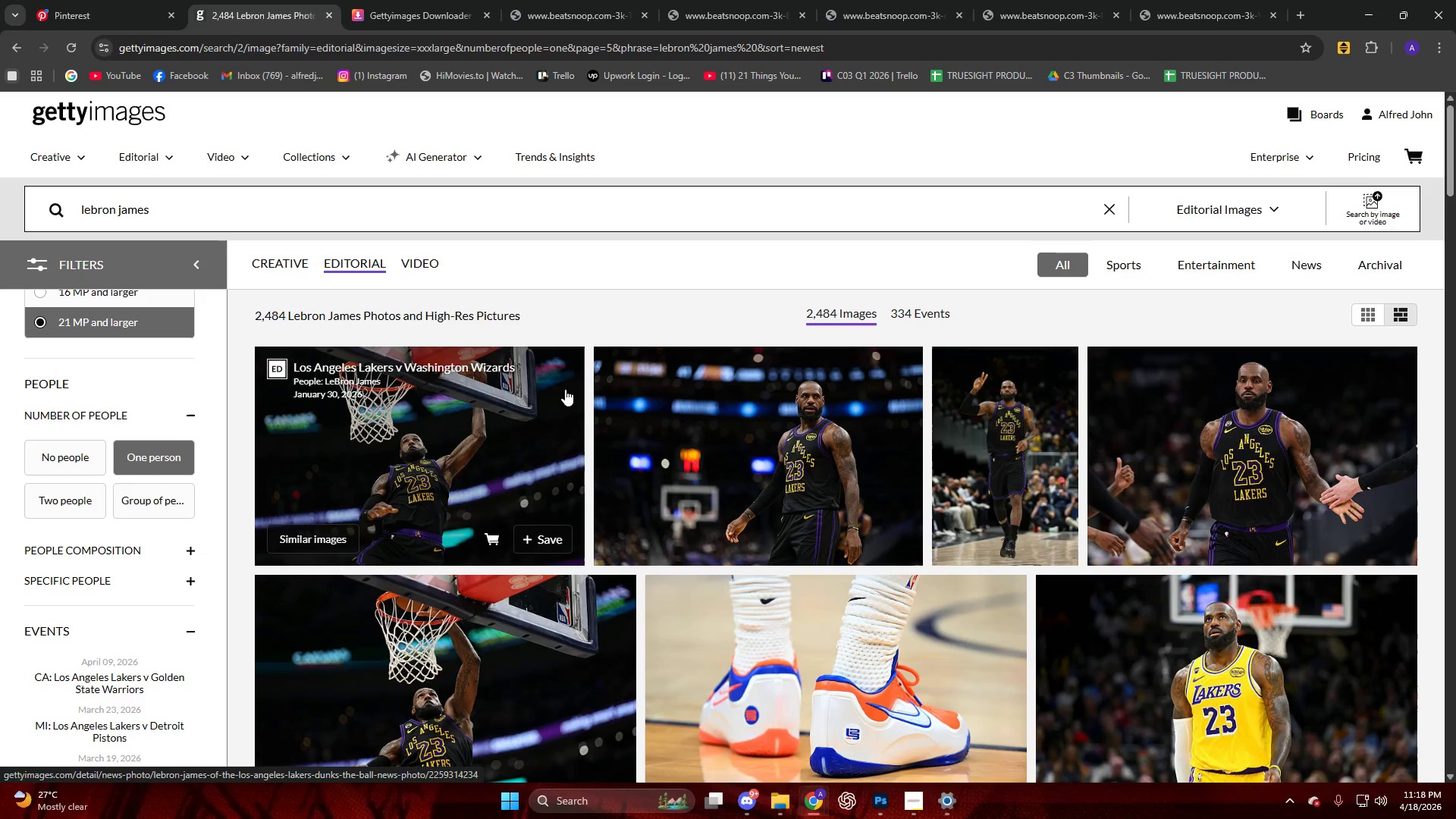 
scroll: coordinate [667, 436], scroll_direction: down, amount: 19.0
 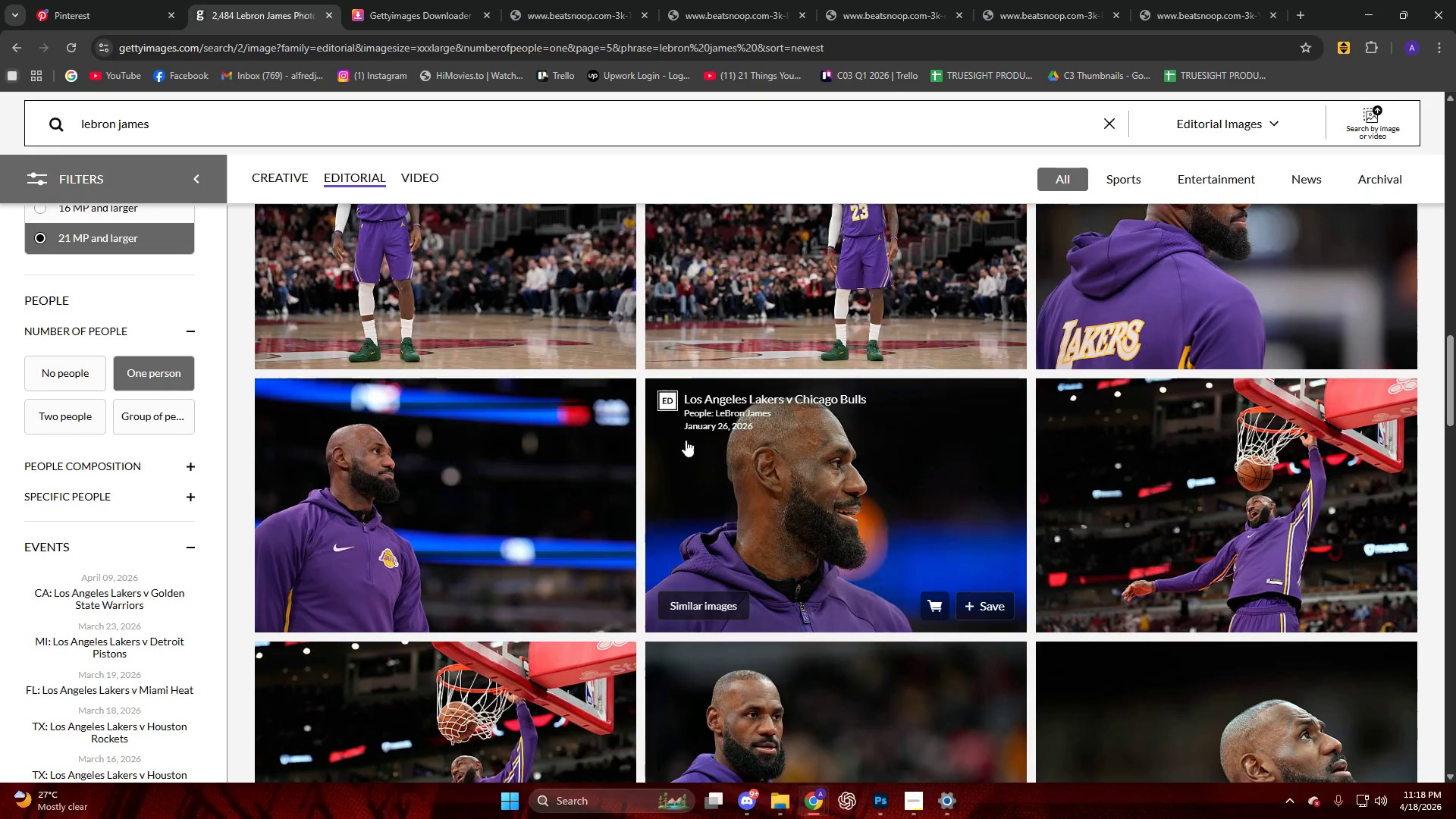 
left_click([1304, 466])
 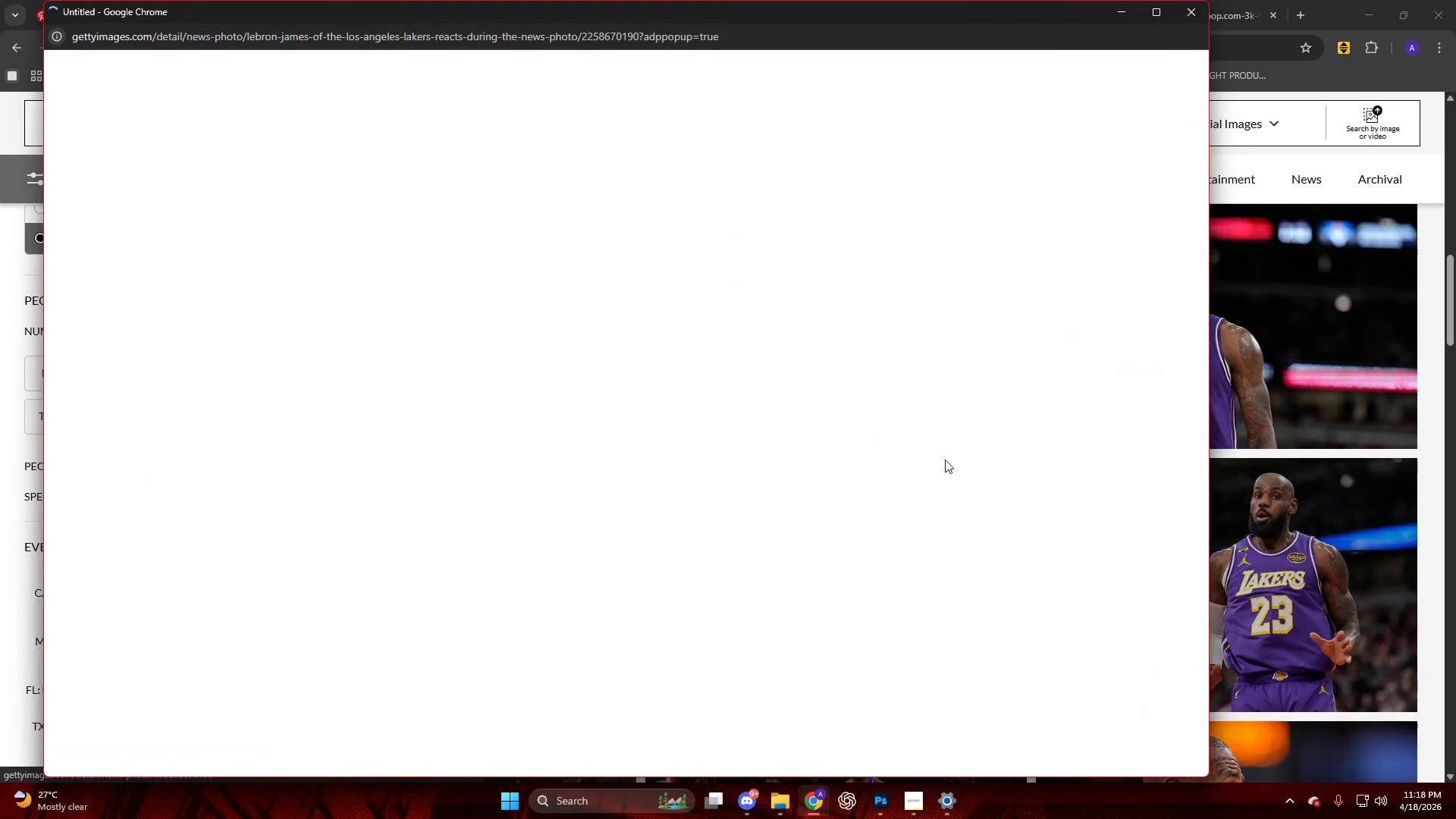 
scroll: coordinate [1151, 478], scroll_direction: up, amount: 8.0
 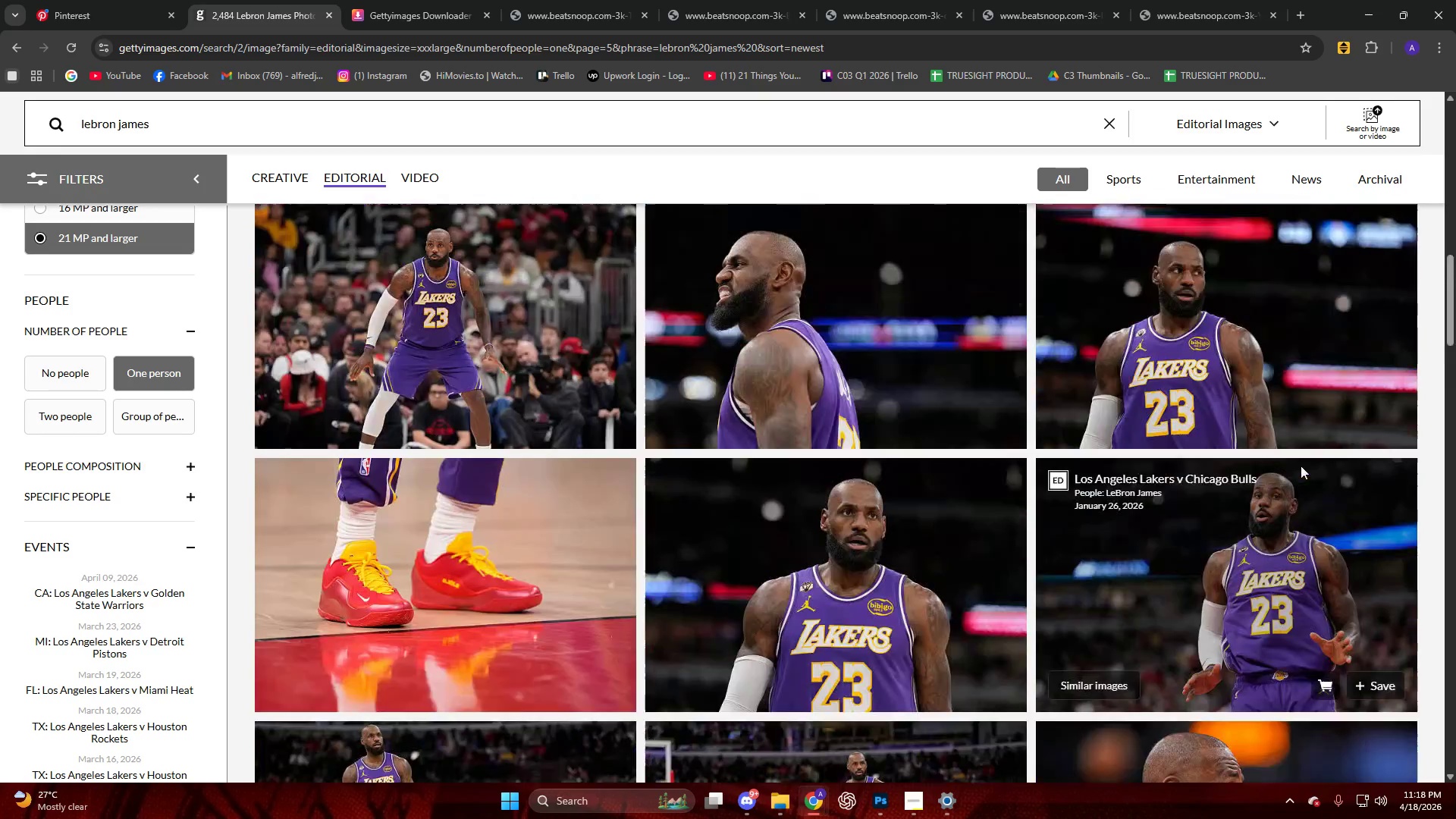 
left_click_drag(start_coordinate=[630, 241], to_coordinate=[625, 240])
 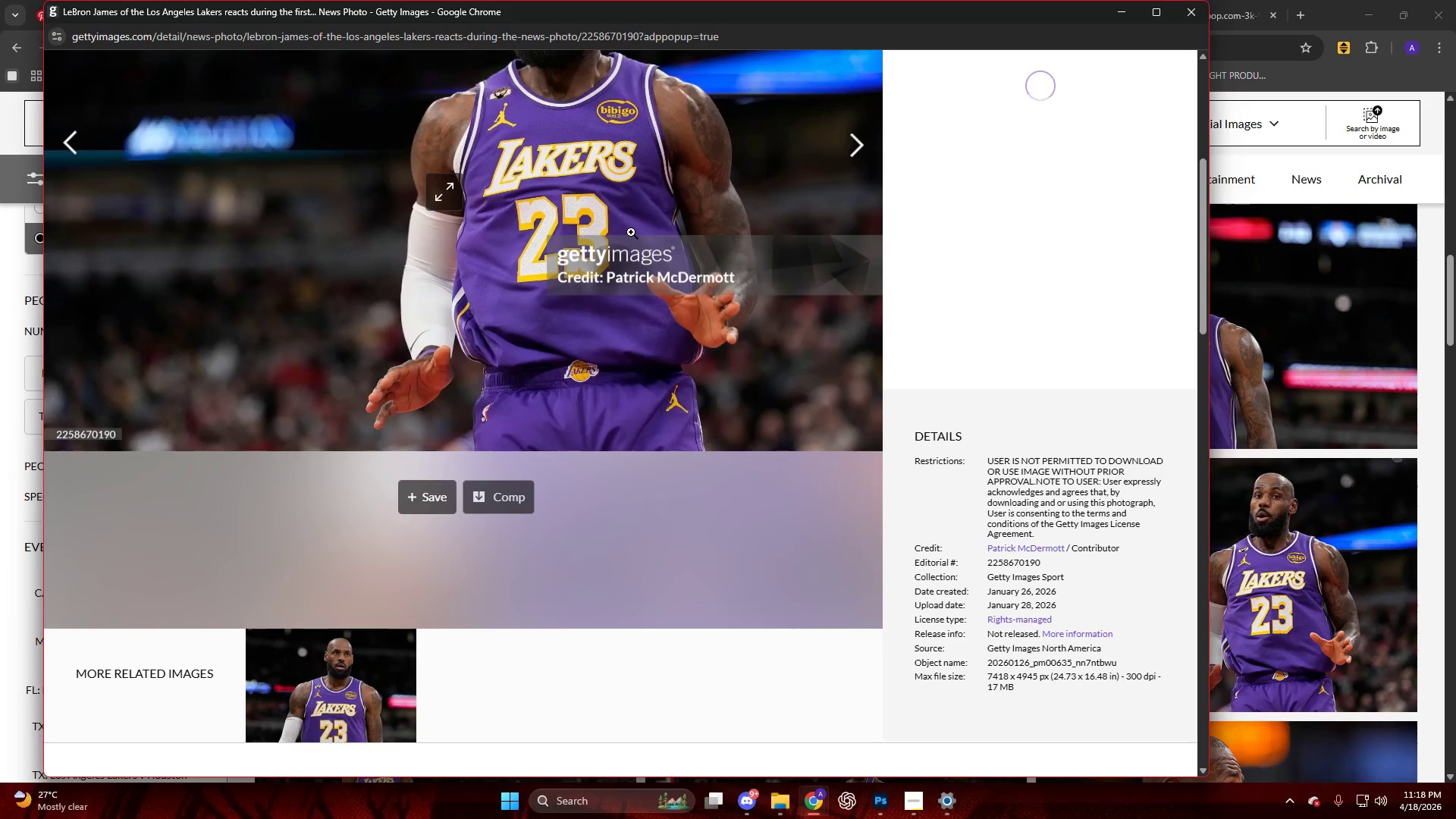 
scroll: coordinate [617, 406], scroll_direction: down, amount: 5.0
 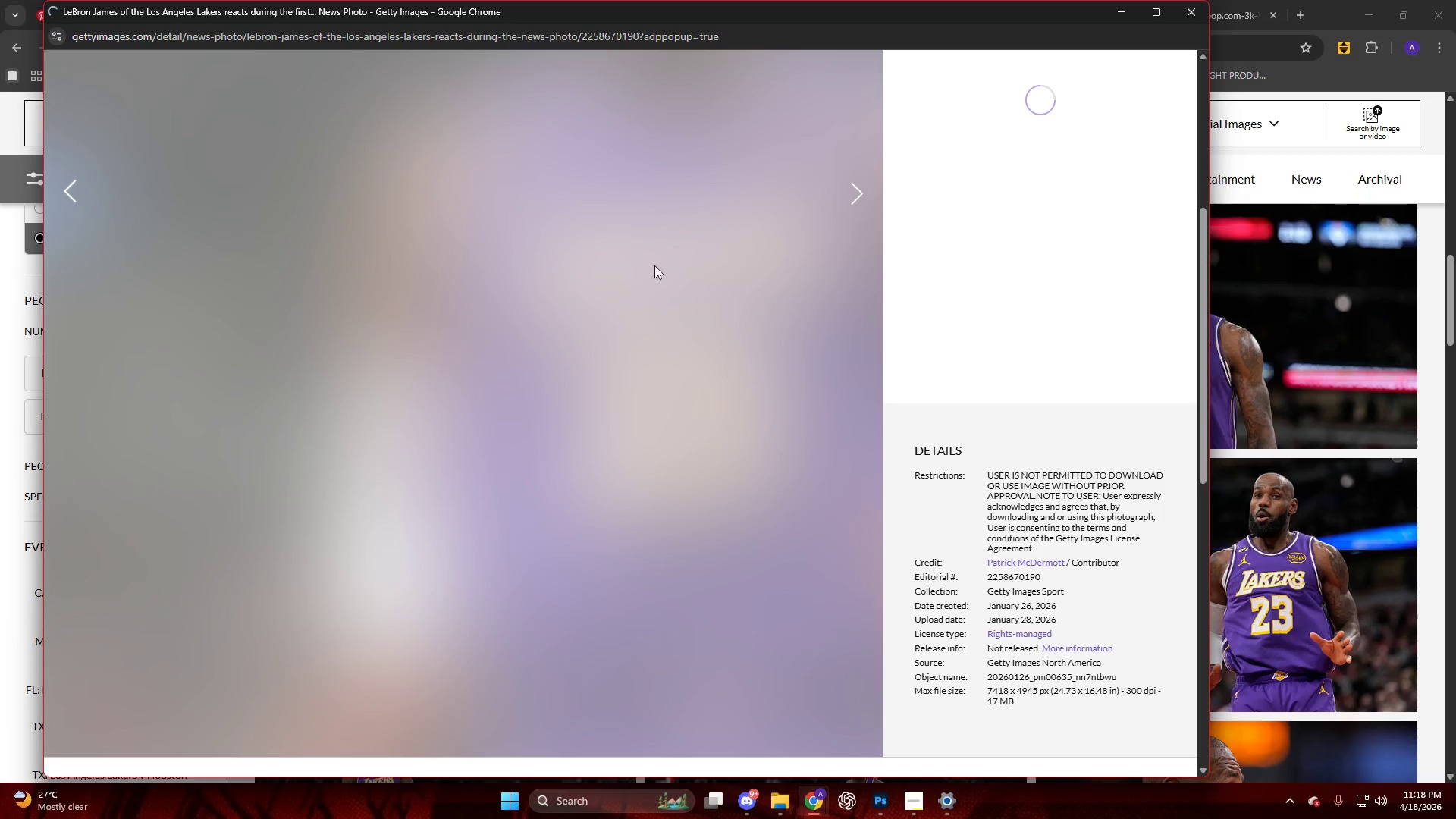 
left_click([631, 232])
 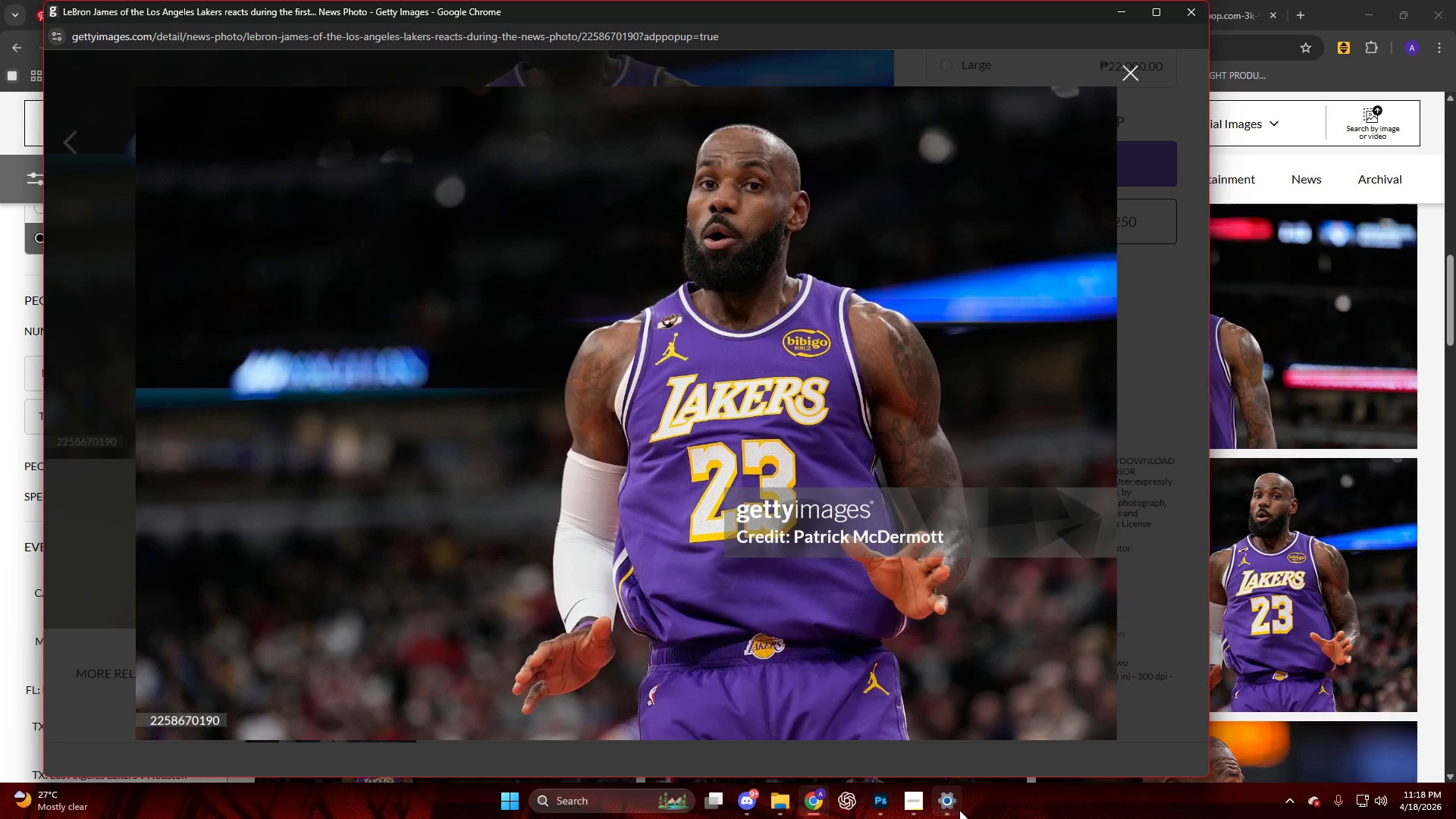 
left_click([917, 802])